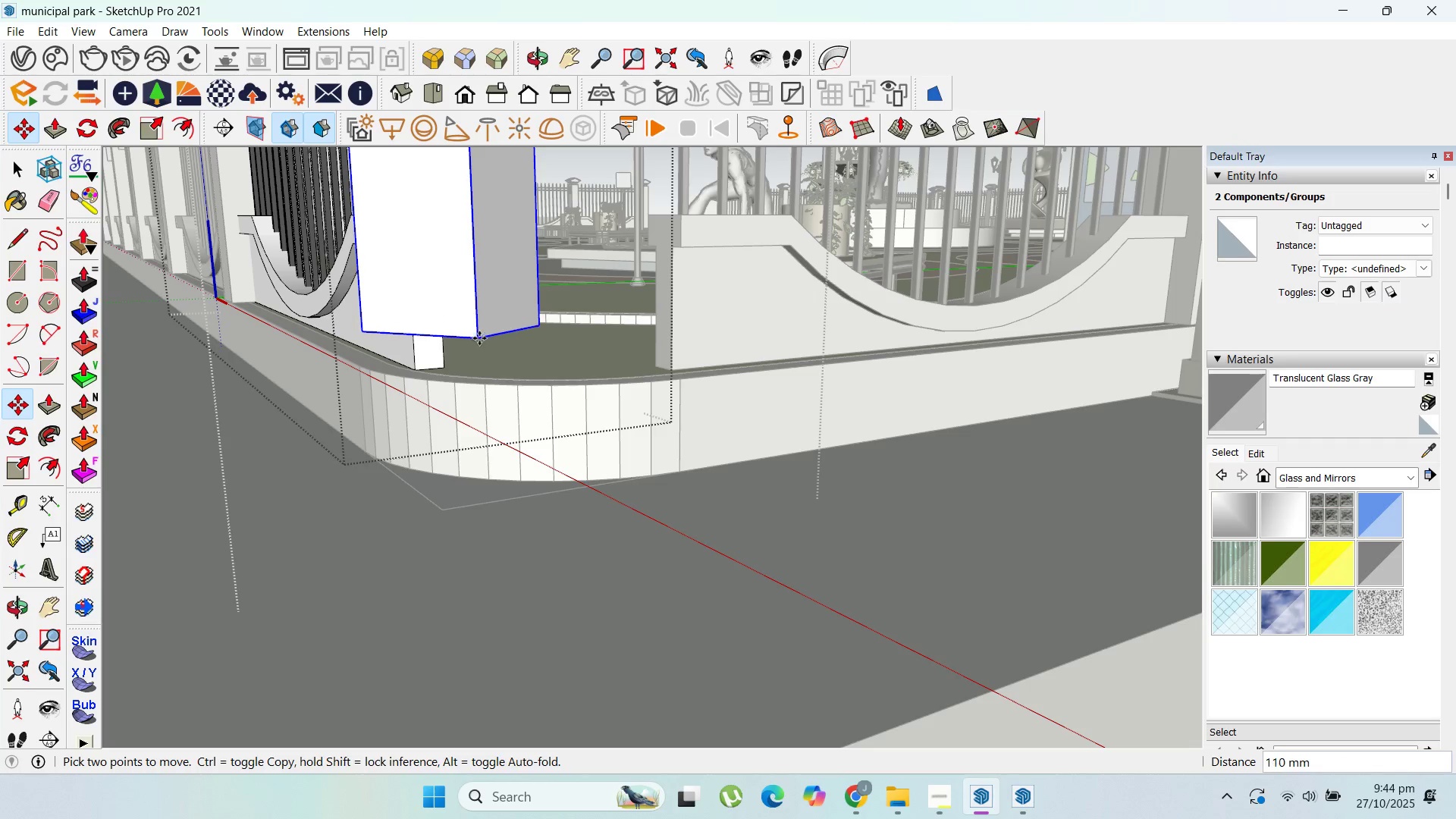 
hold_key(key=ShiftLeft, duration=1.53)
 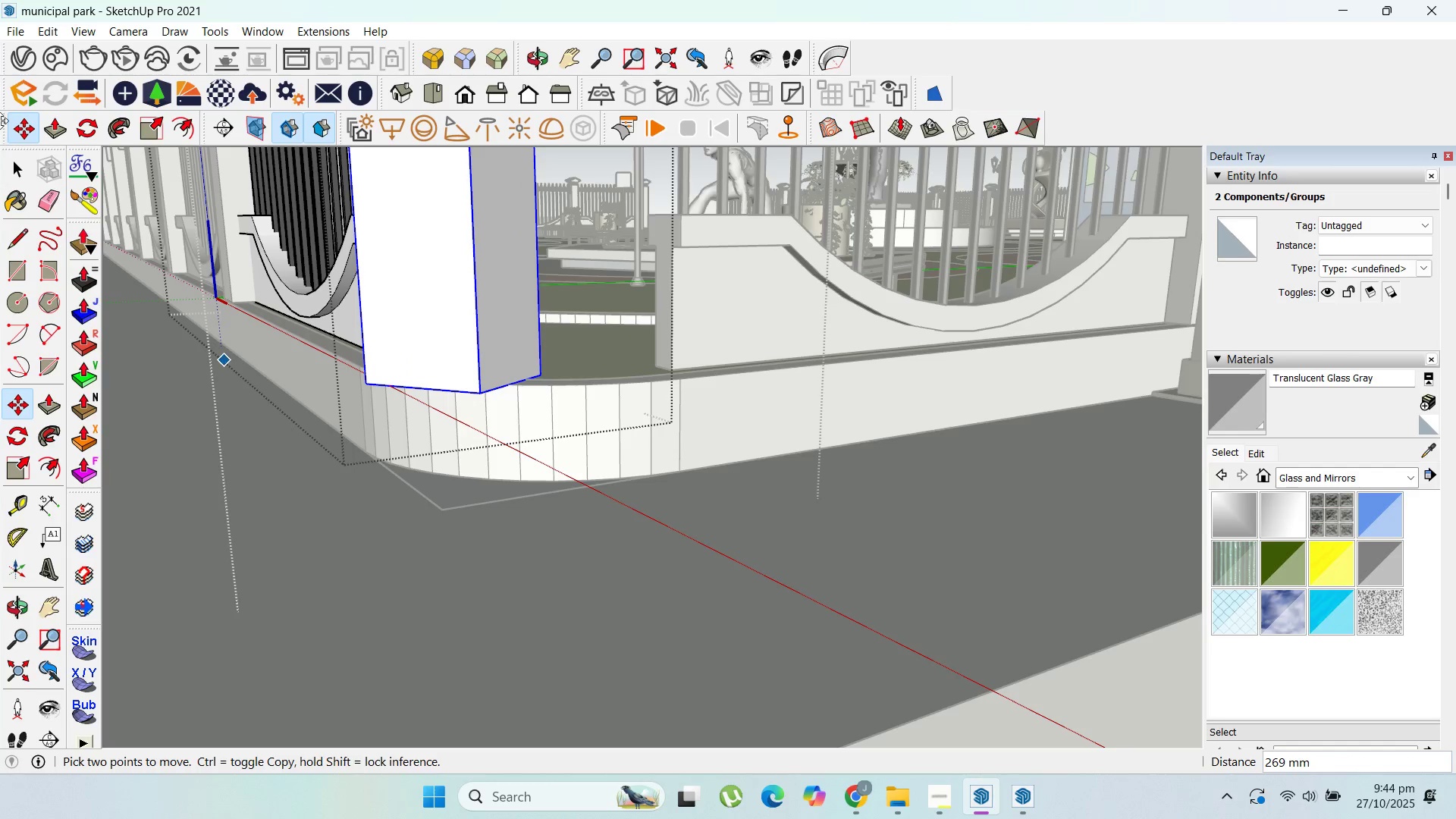 
key(Shift+ShiftLeft)
 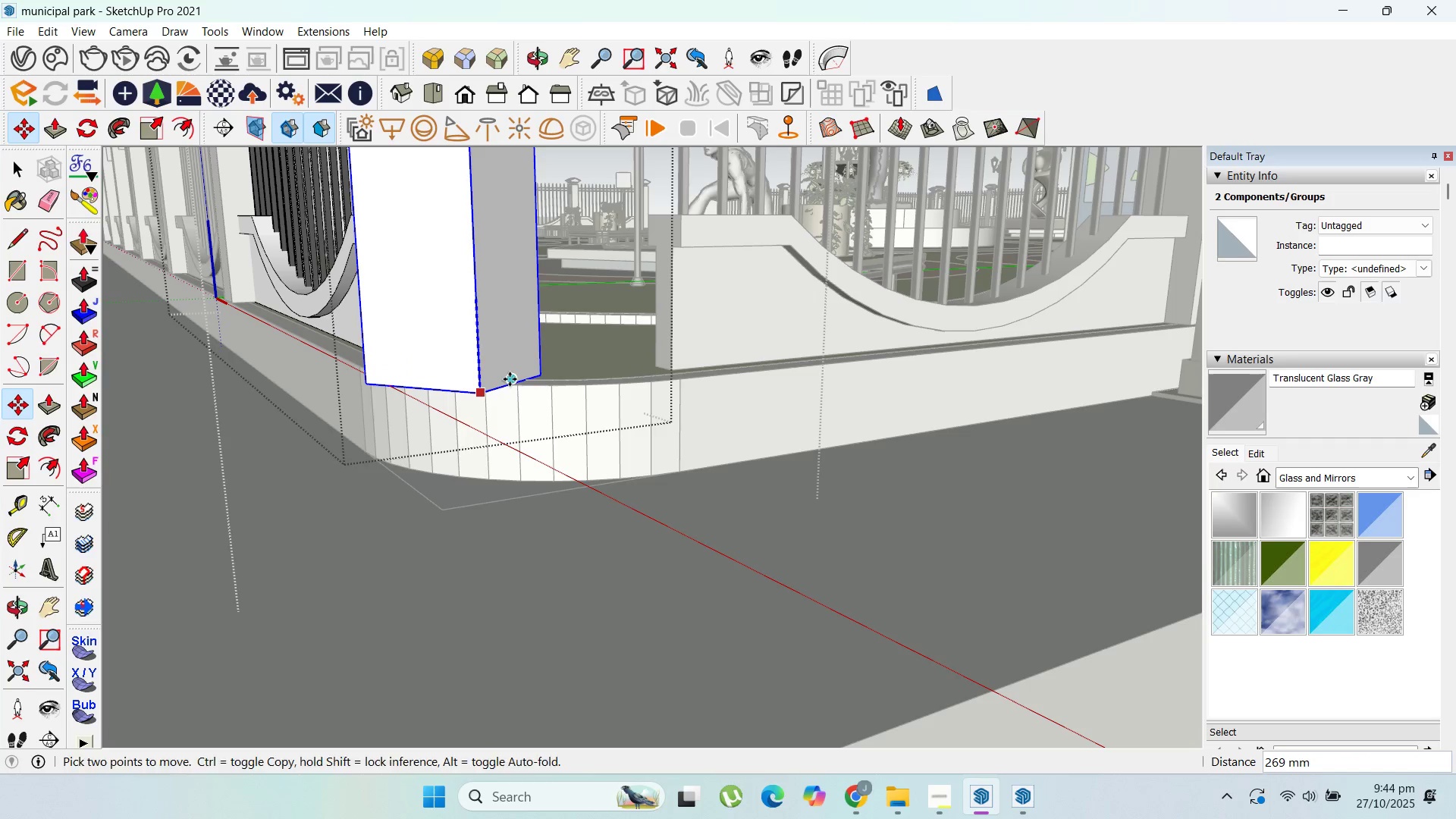 
key(Shift+ShiftLeft)
 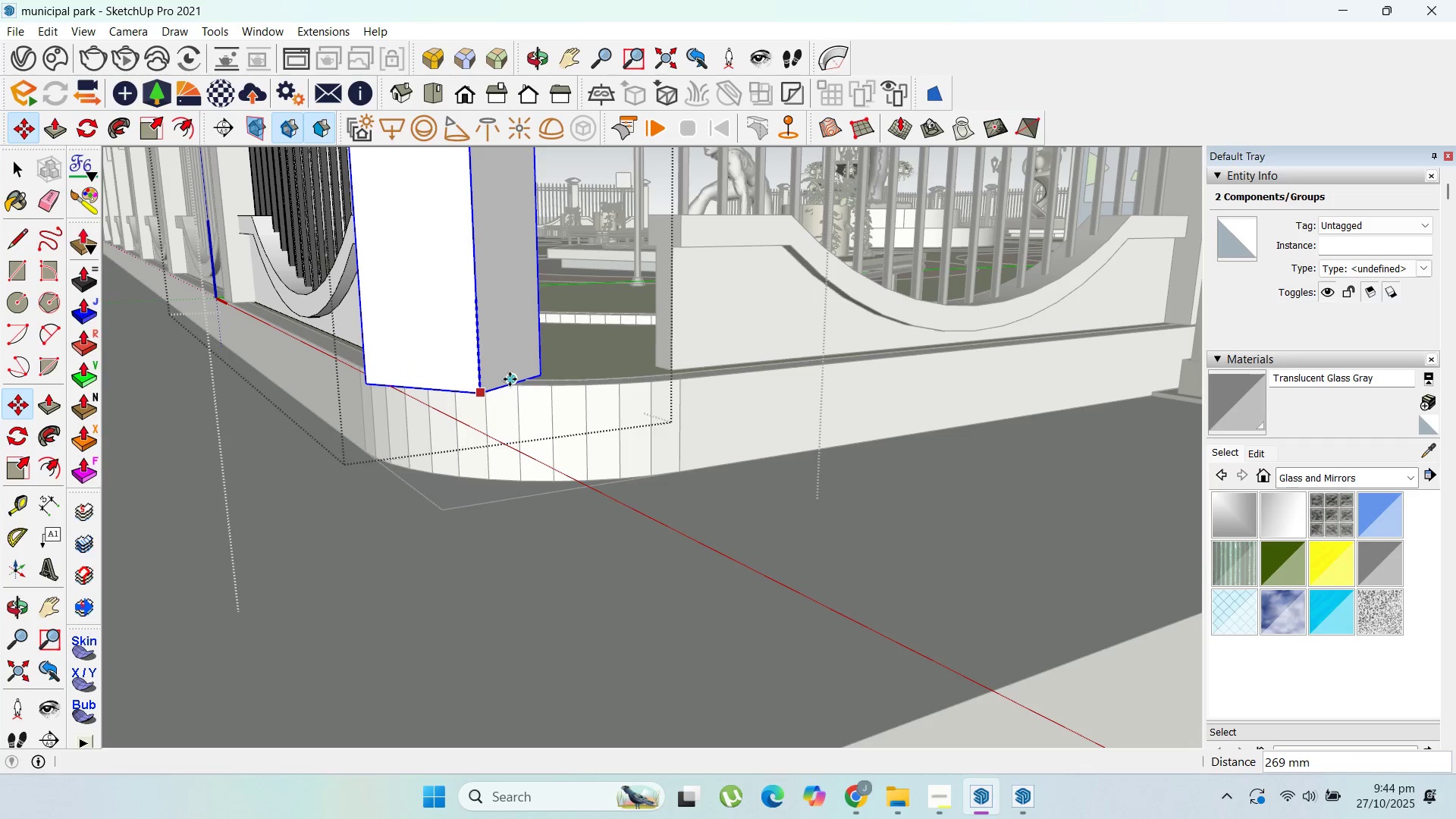 
left_click([510, 379])
 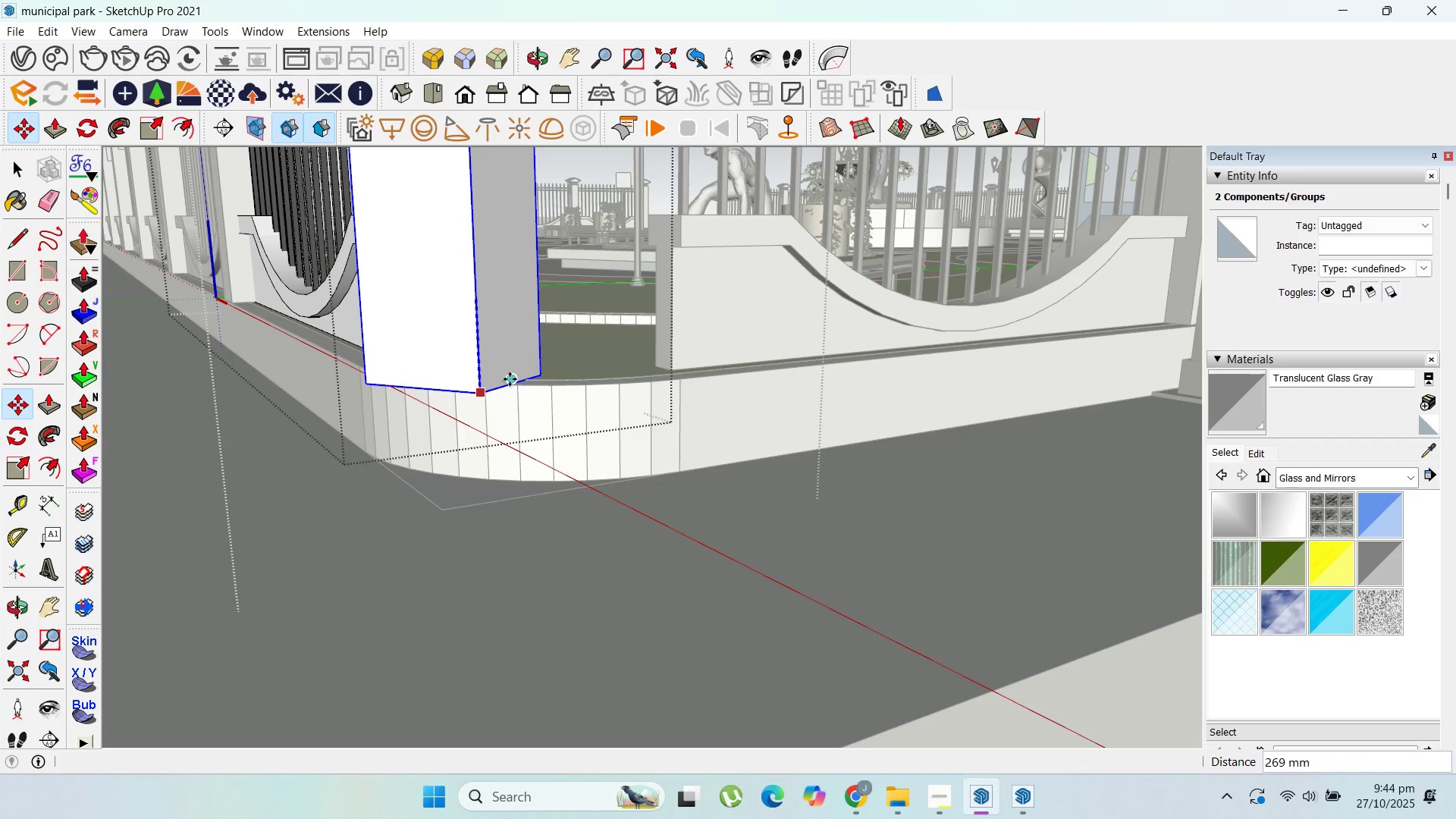 
key(Shift+ShiftLeft)
 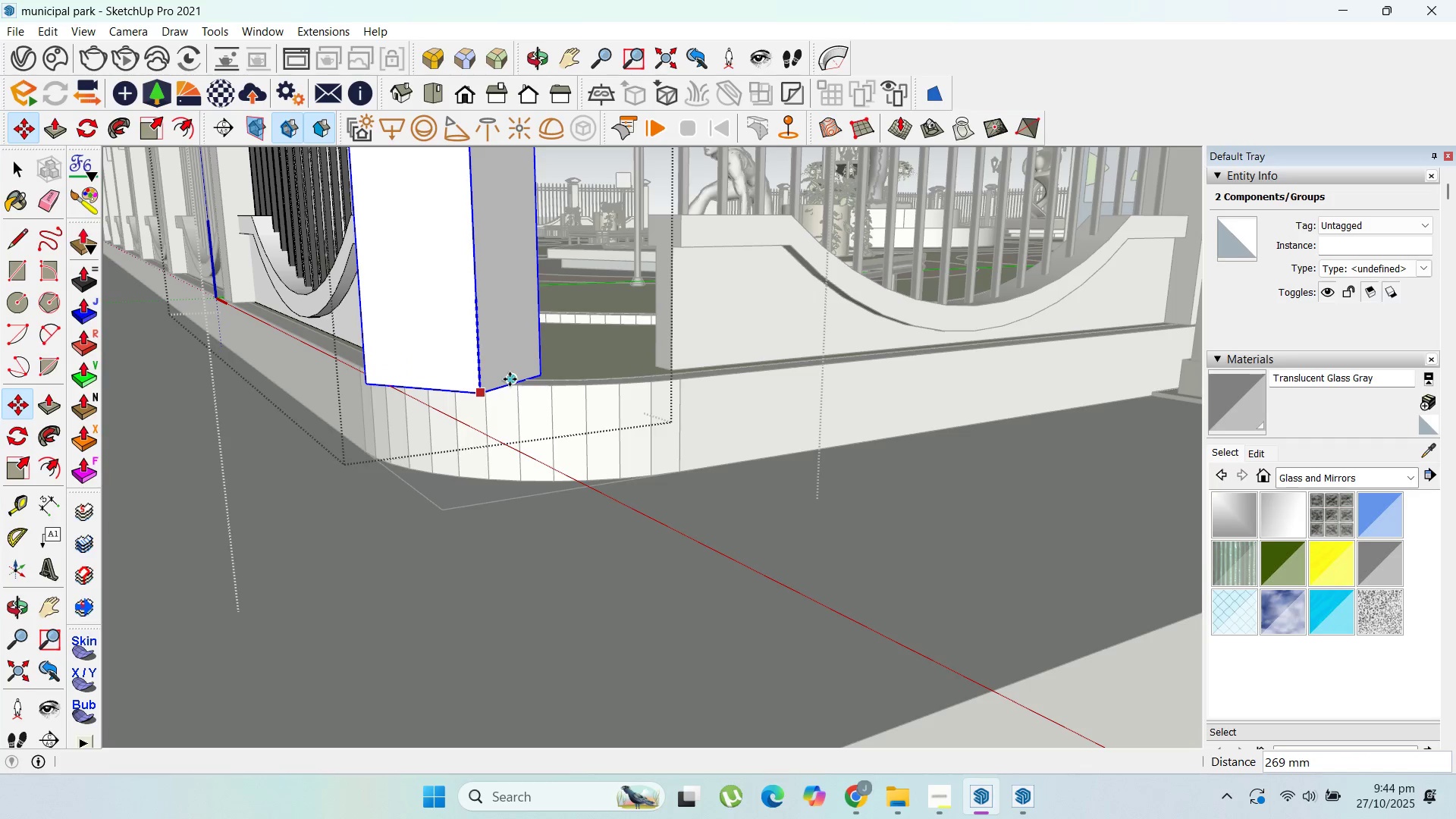 
key(Shift+ShiftLeft)
 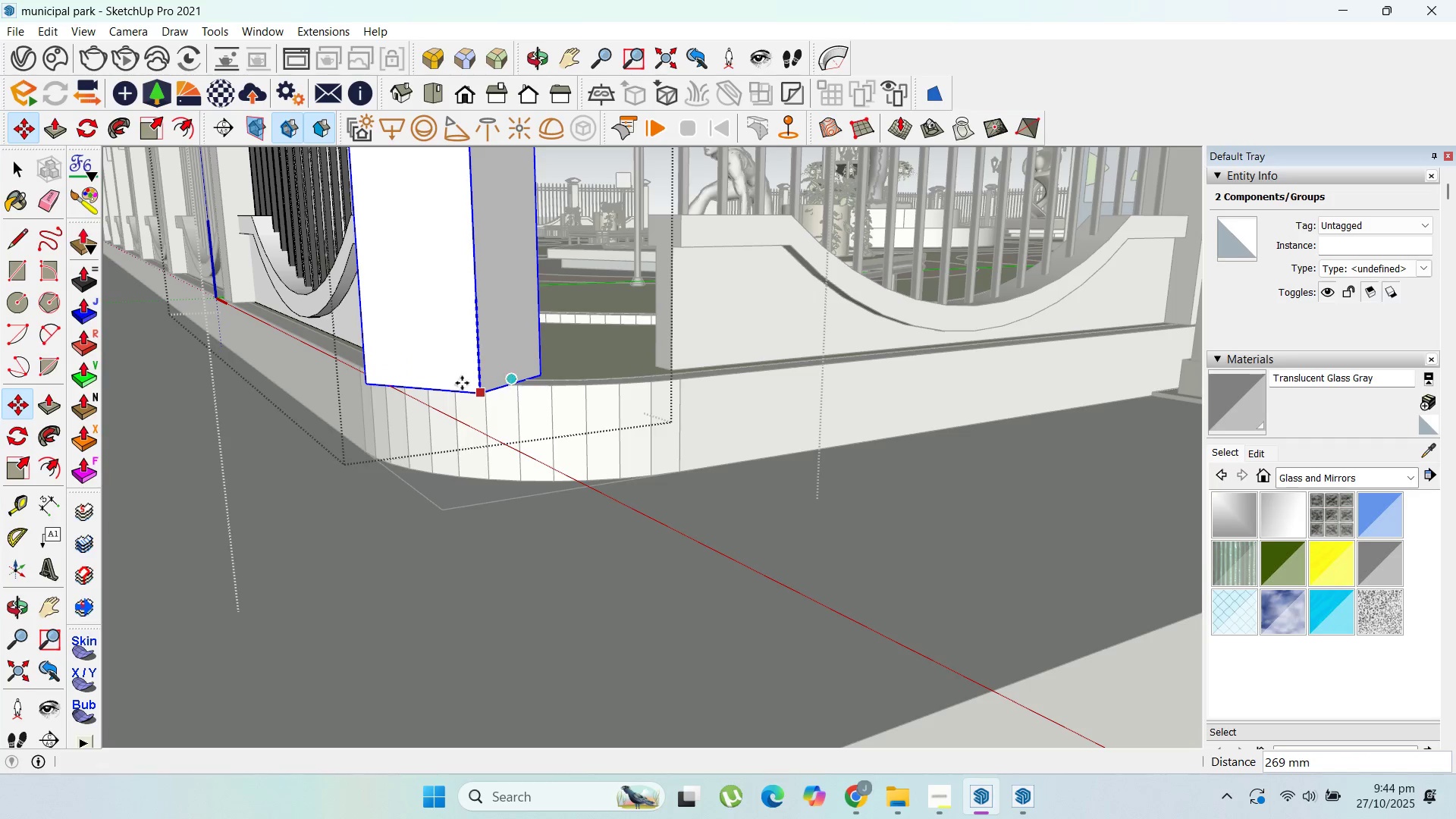 
key(Shift+ShiftLeft)
 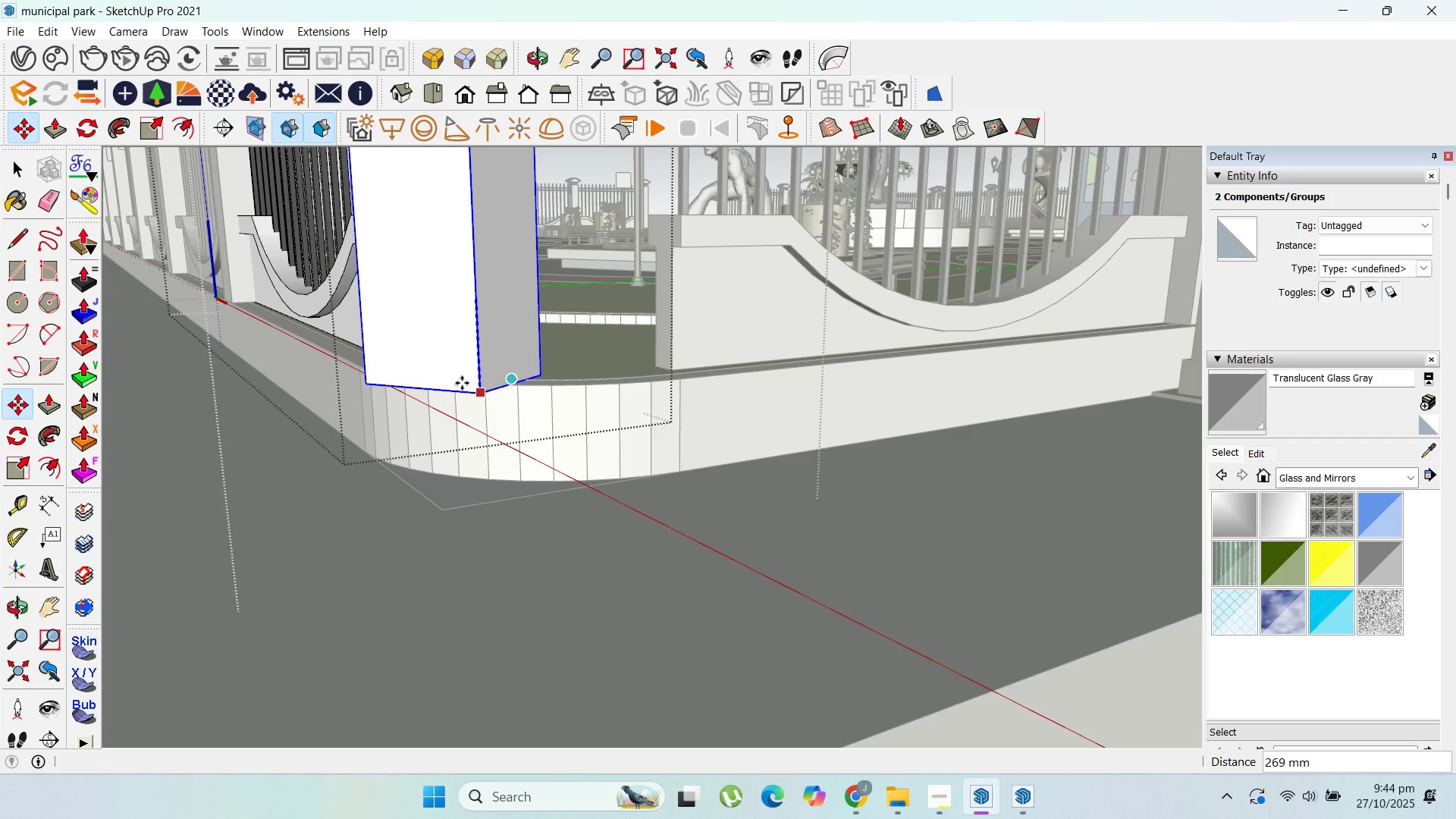 
key(Shift+ShiftLeft)
 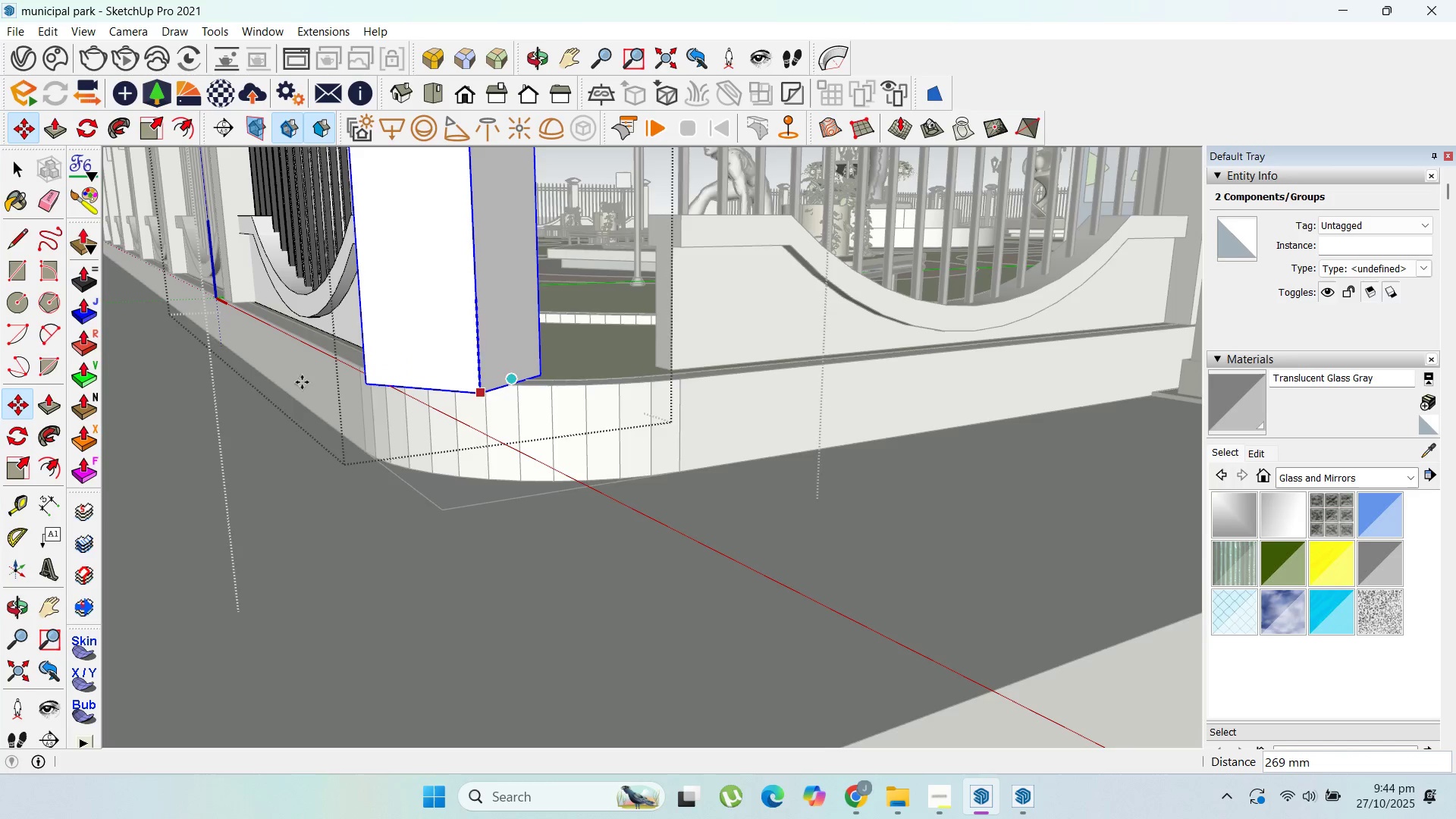 
key(Shift+ShiftLeft)
 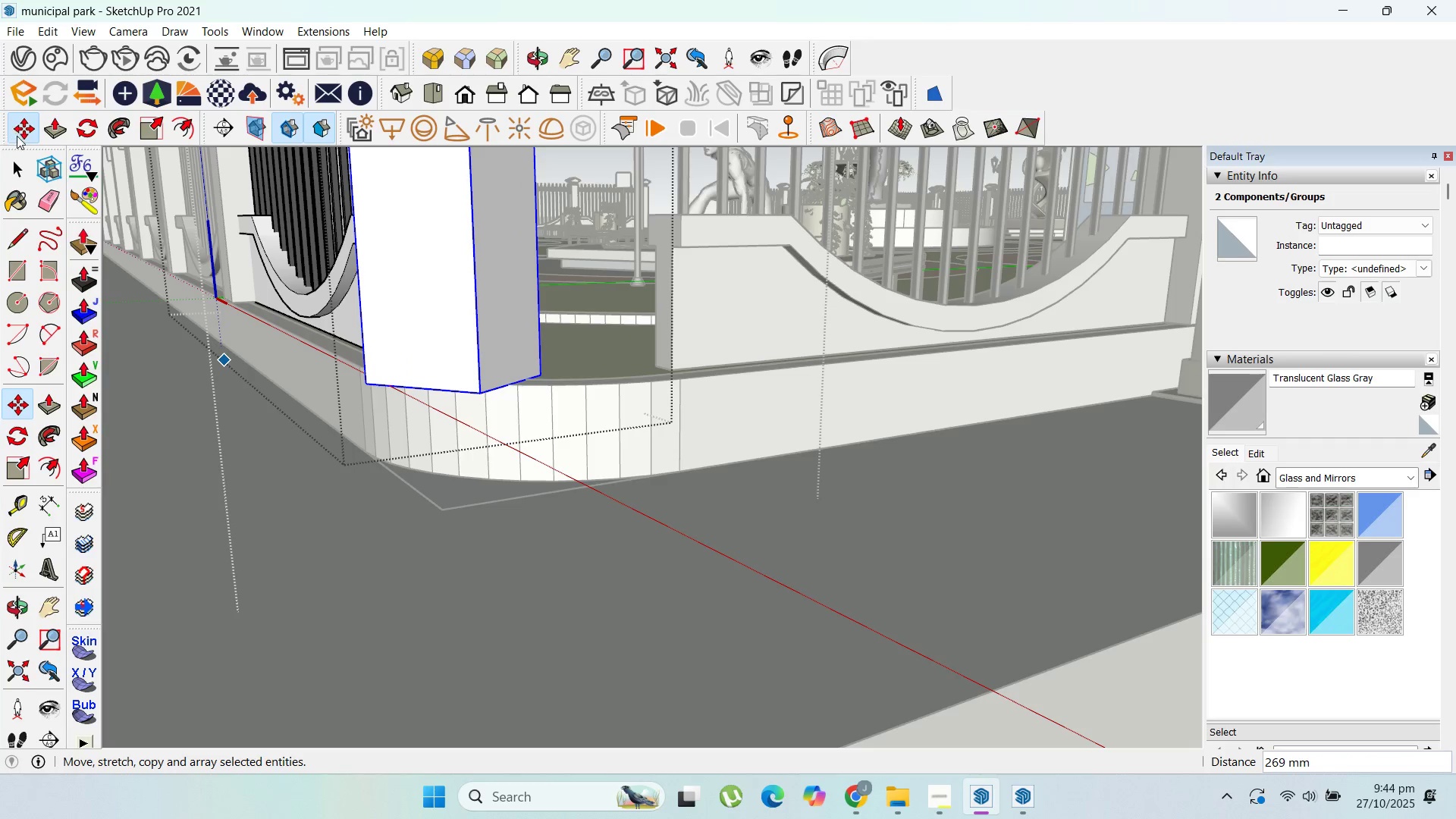 
left_click([19, 159])
 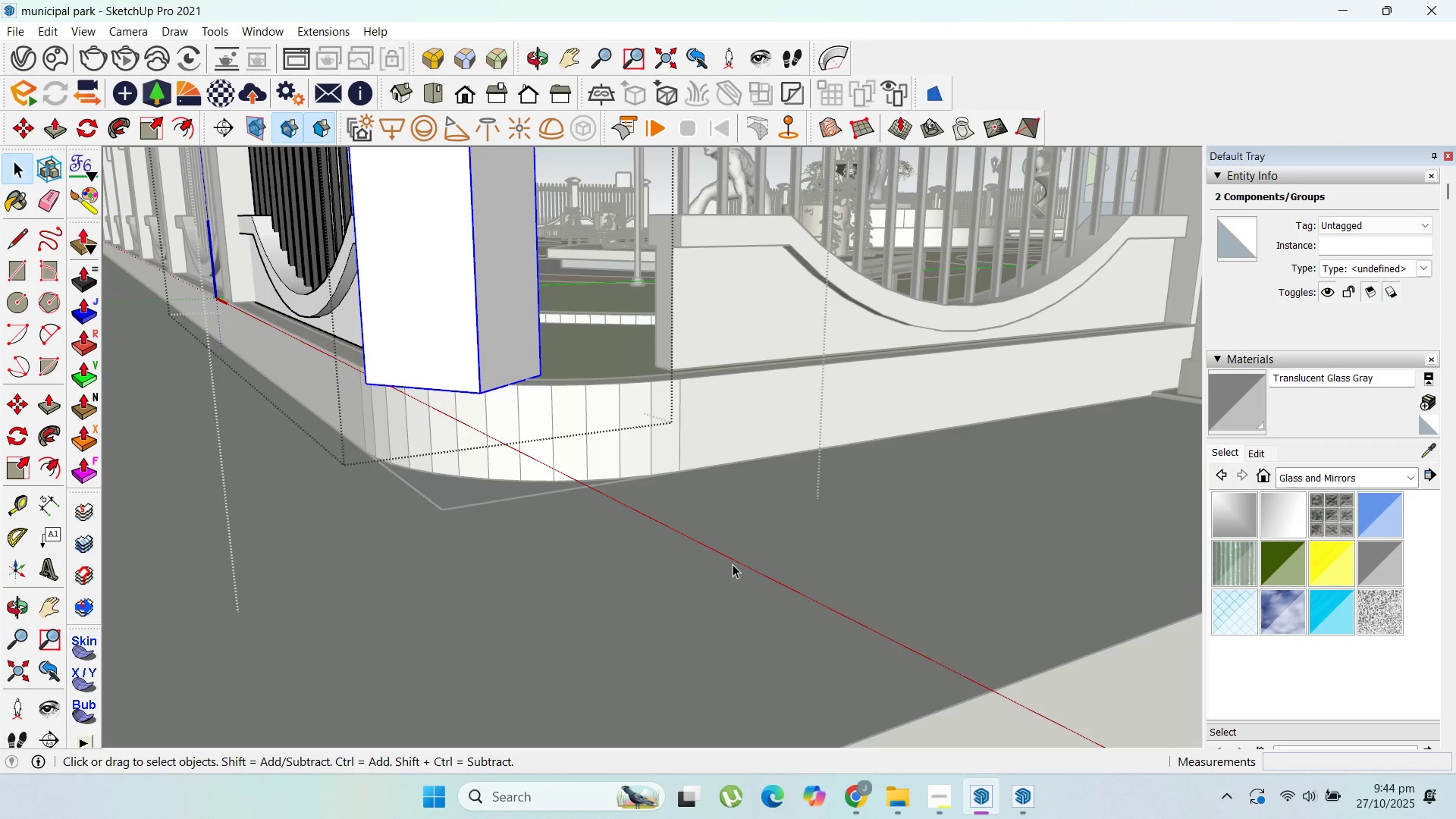 
scroll: coordinate [733, 564], scroll_direction: down, amount: 5.0
 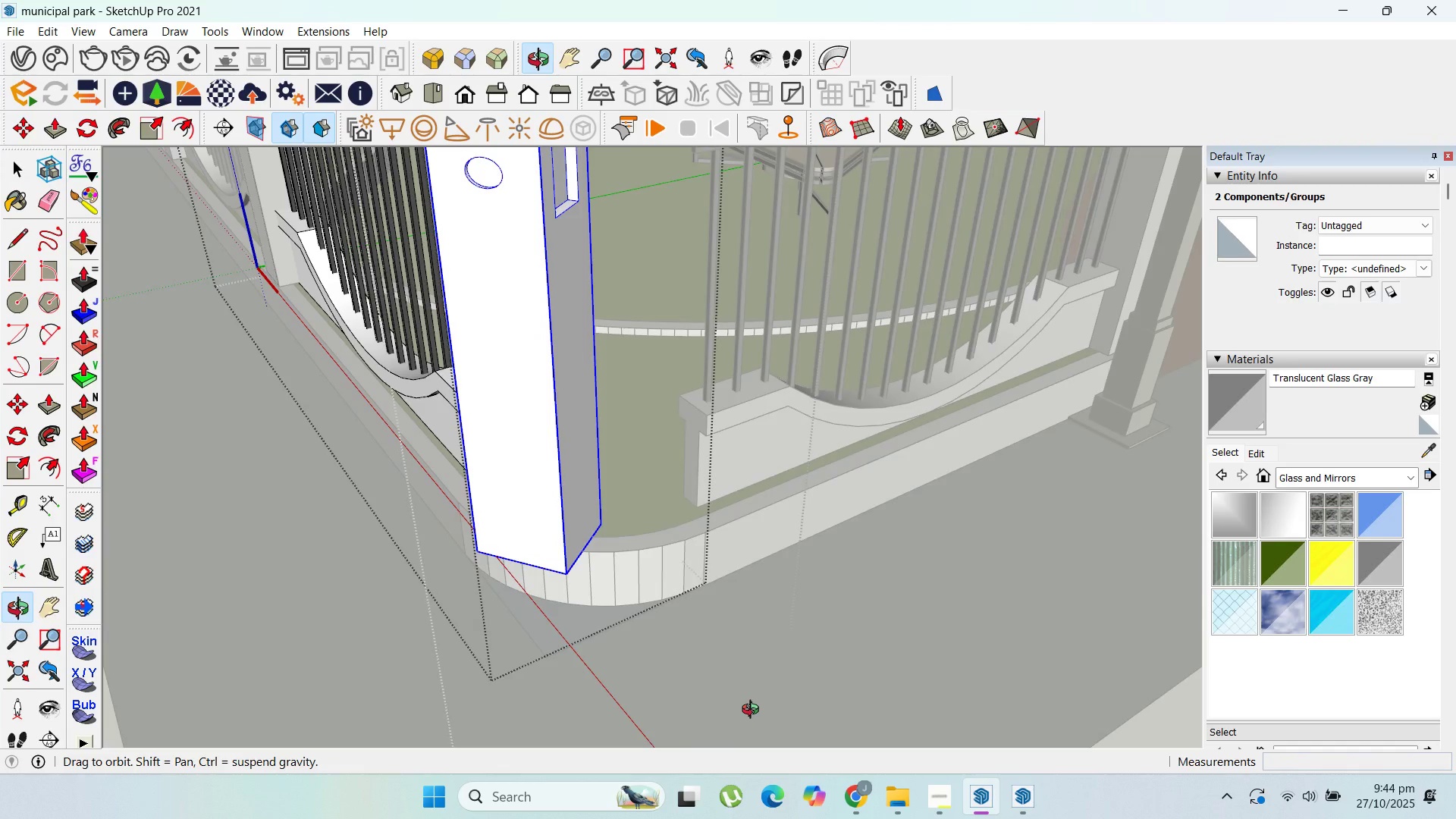 
key(Escape)
 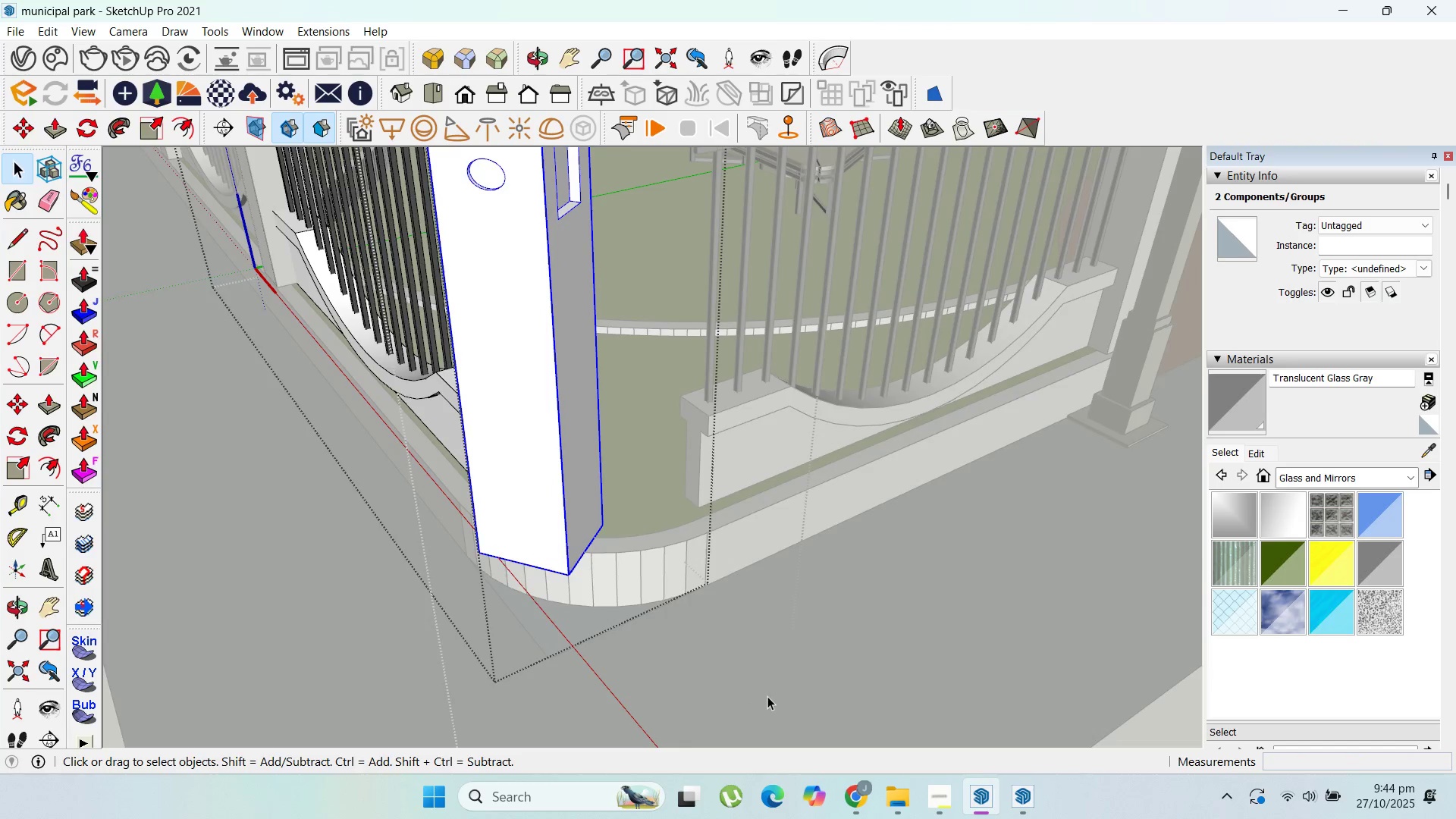 
scroll: coordinate [760, 520], scroll_direction: down, amount: 5.0
 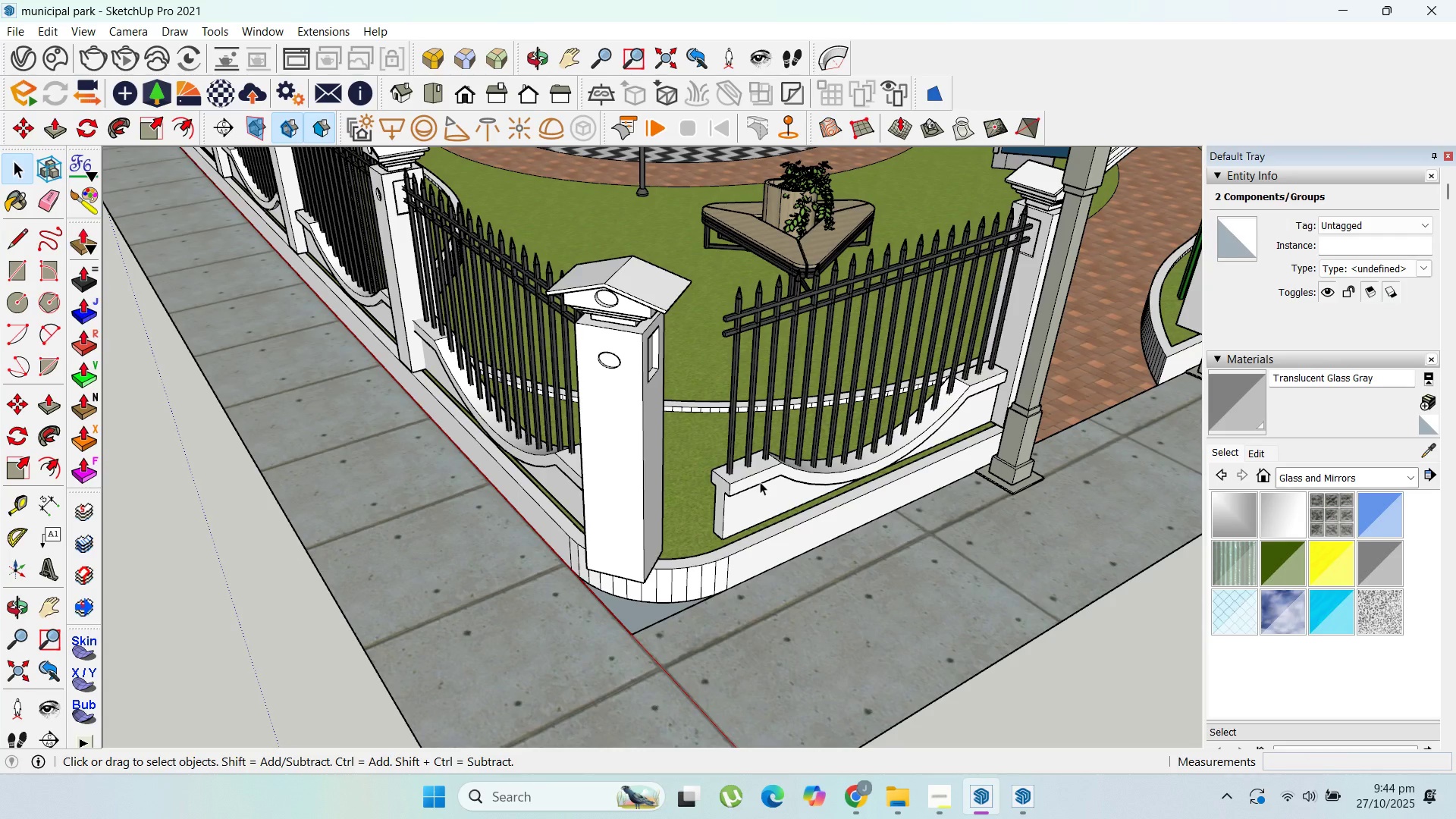 
key(Escape)
 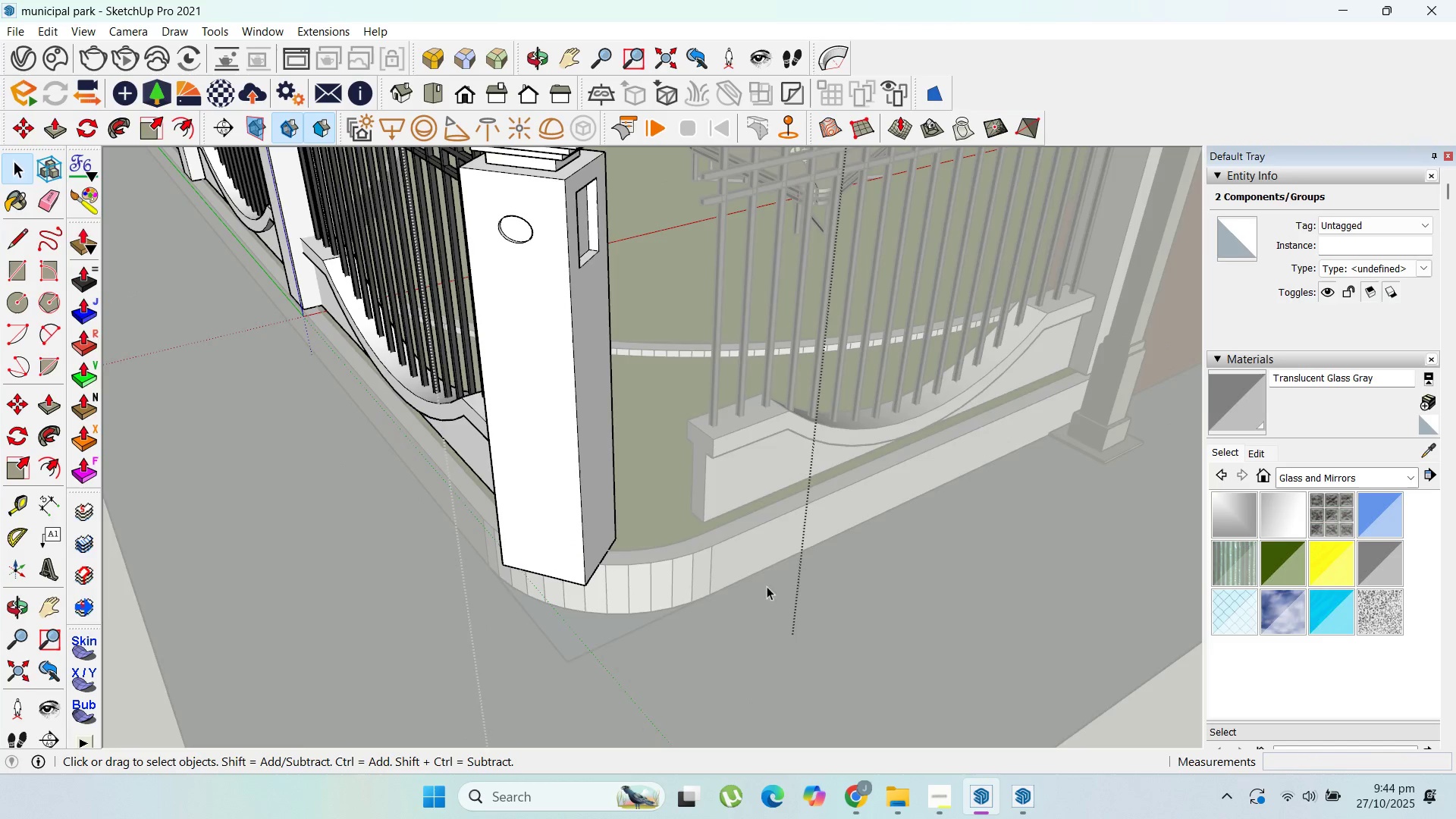 
key(Escape)
 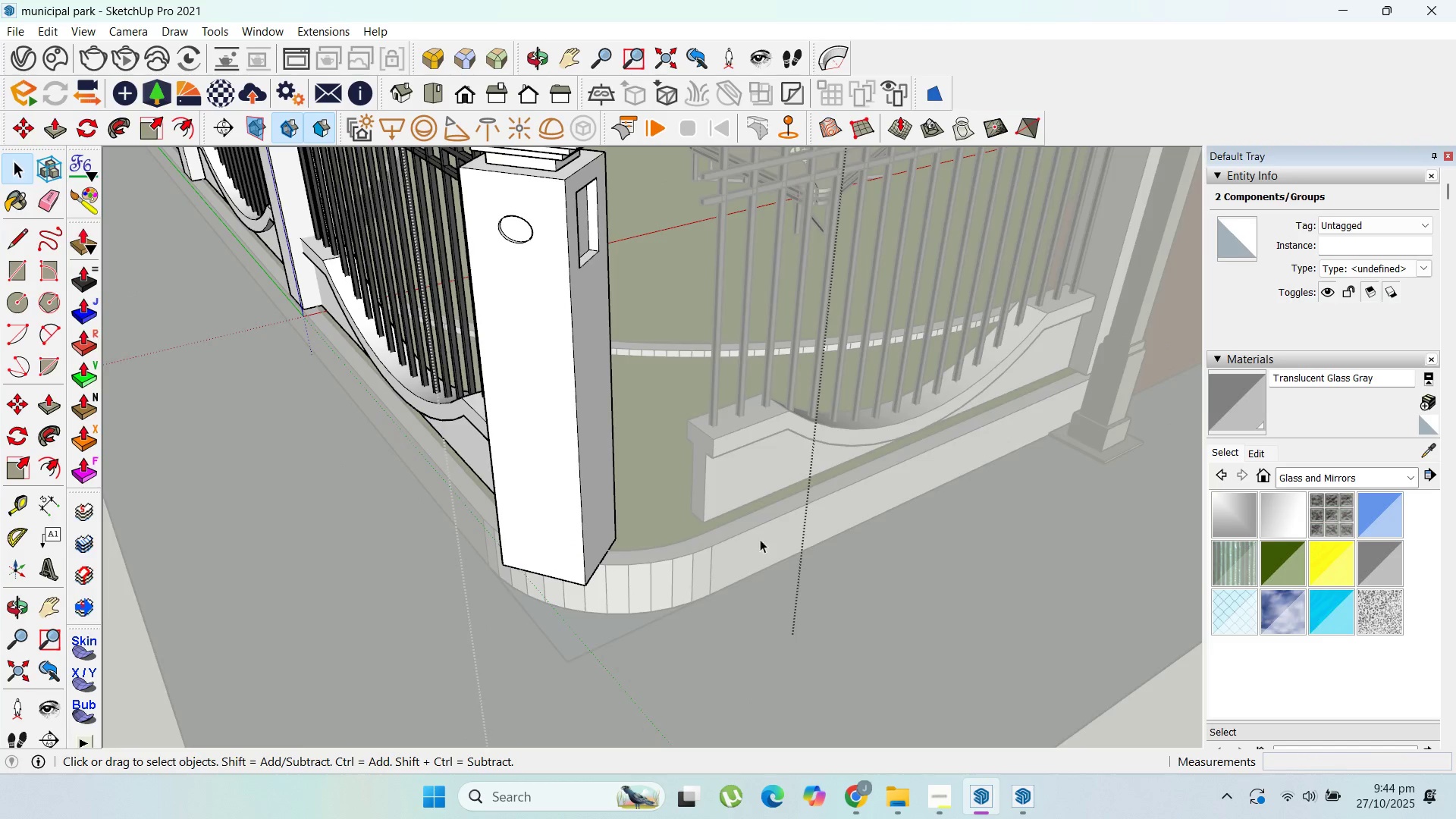 
key(Escape)
 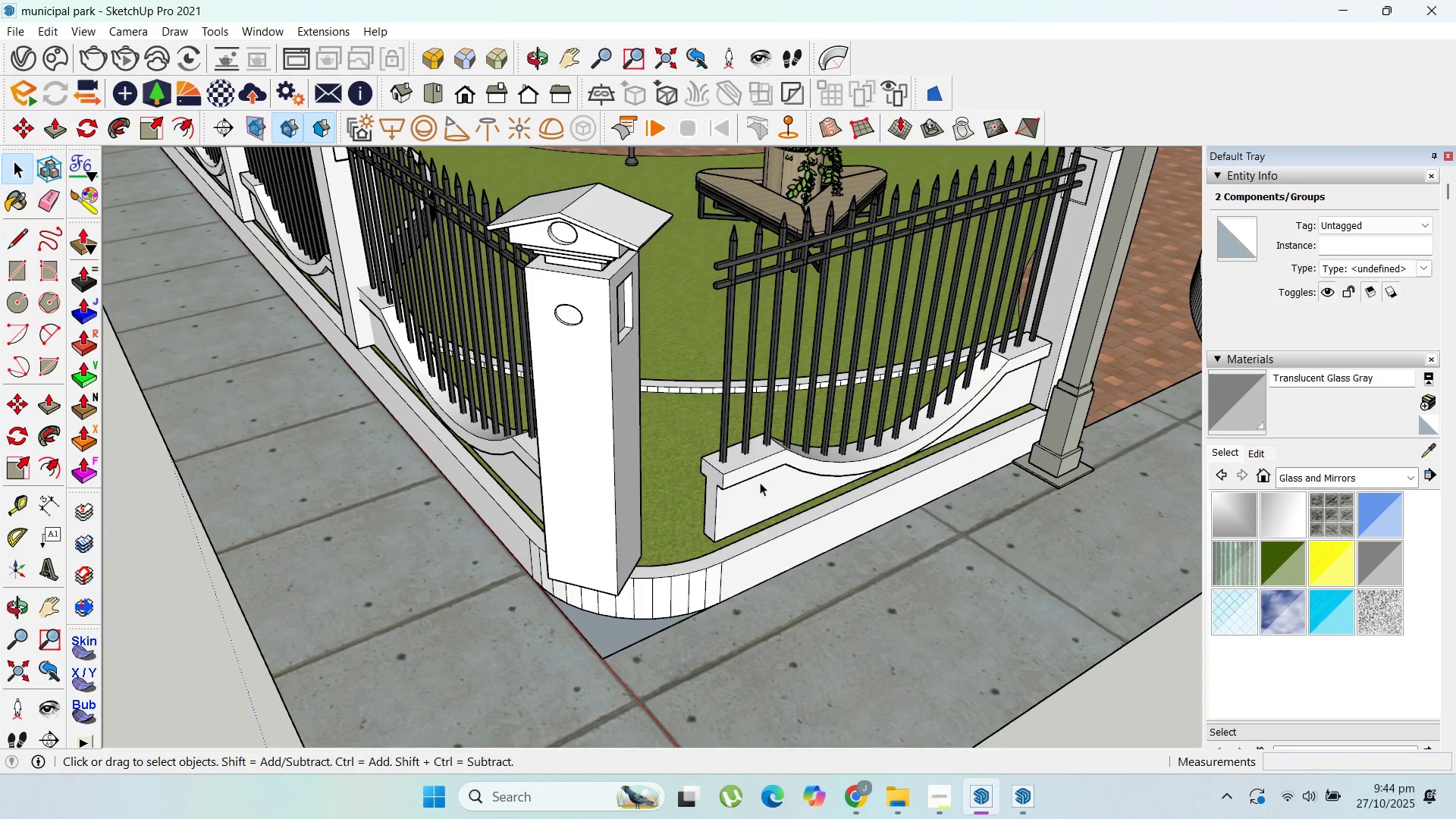 
key(Escape)
 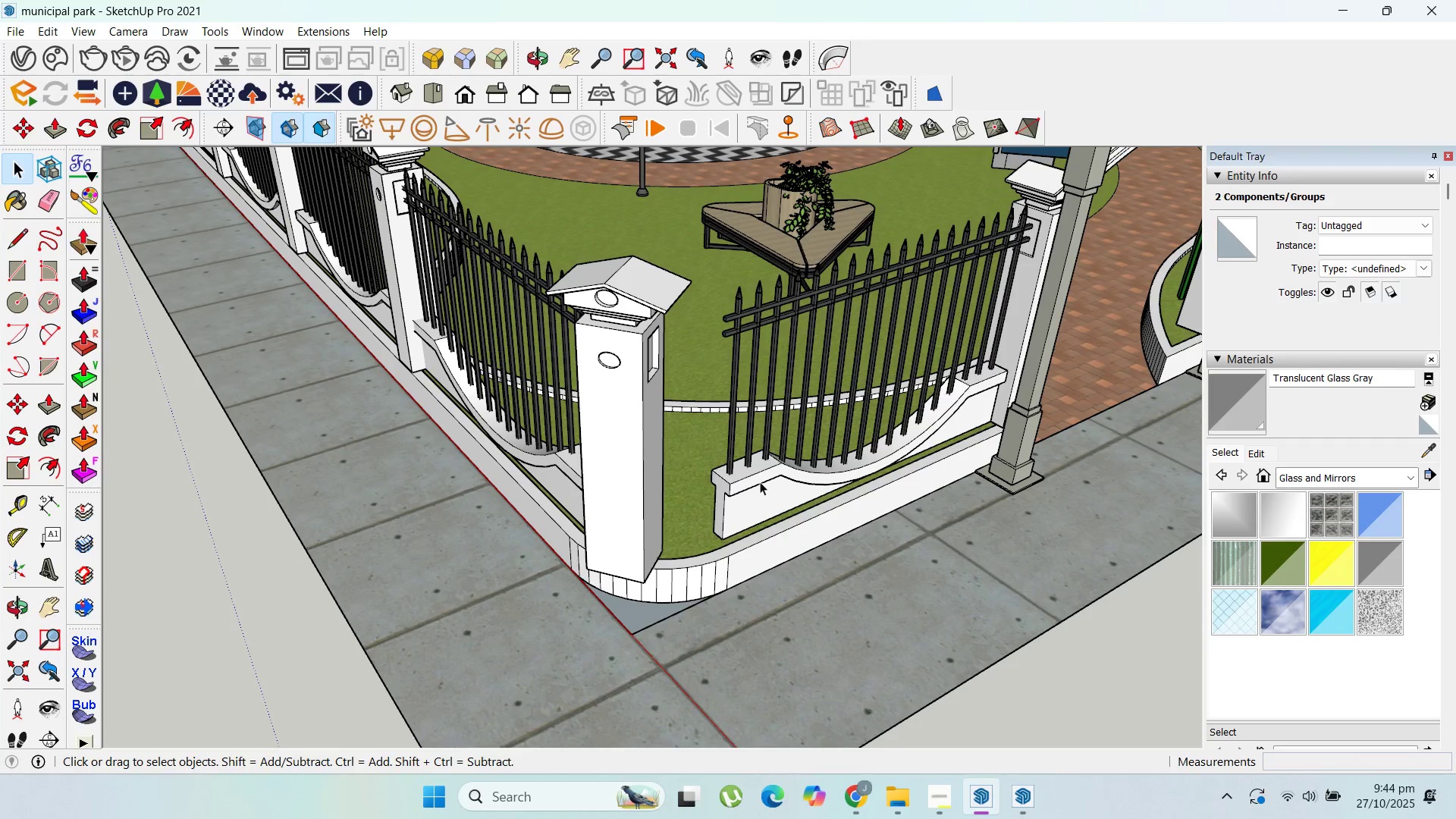 
left_click([760, 482])
 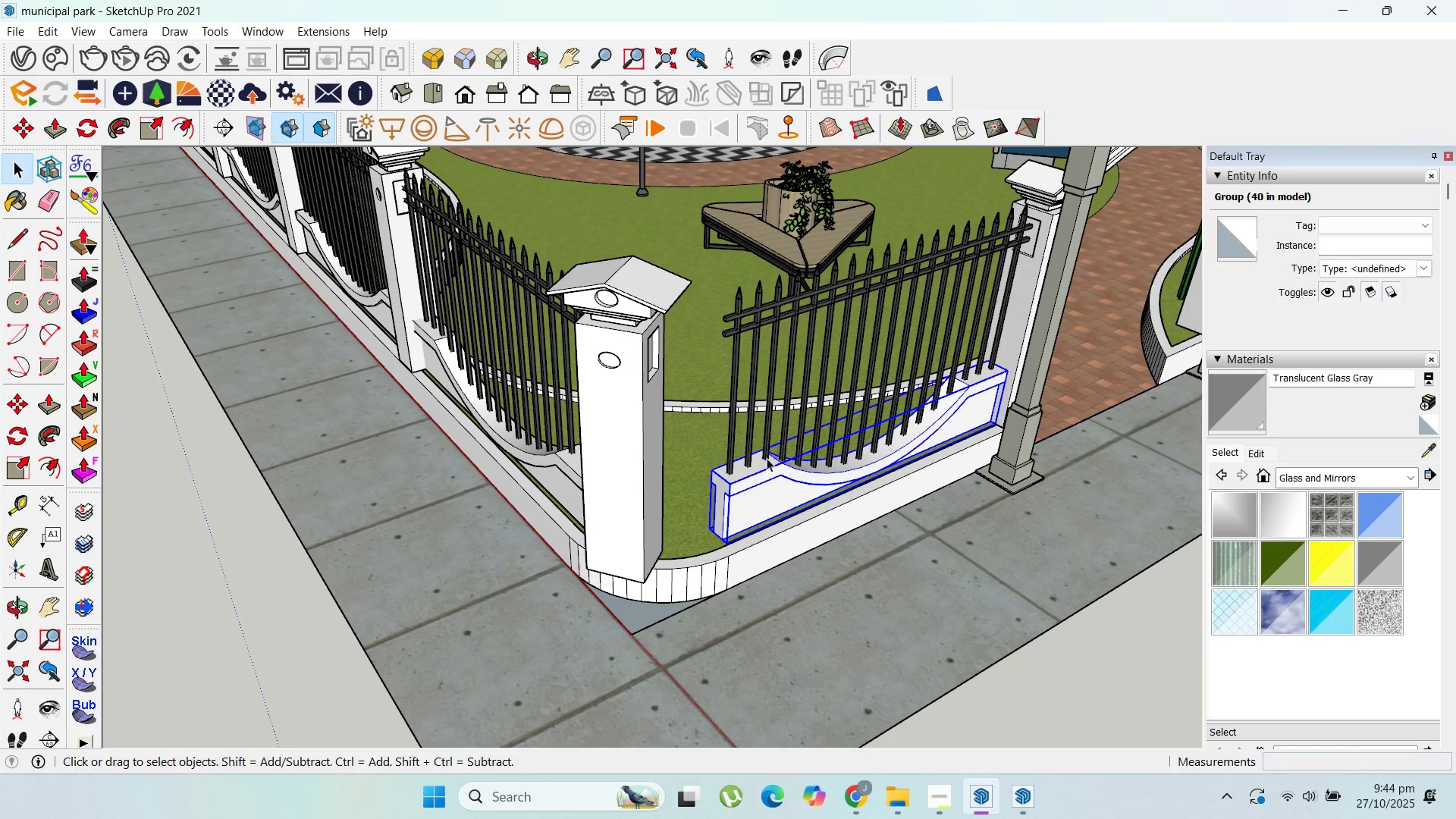 
hold_key(key=ShiftLeft, duration=1.08)
left_click([762, 428])
 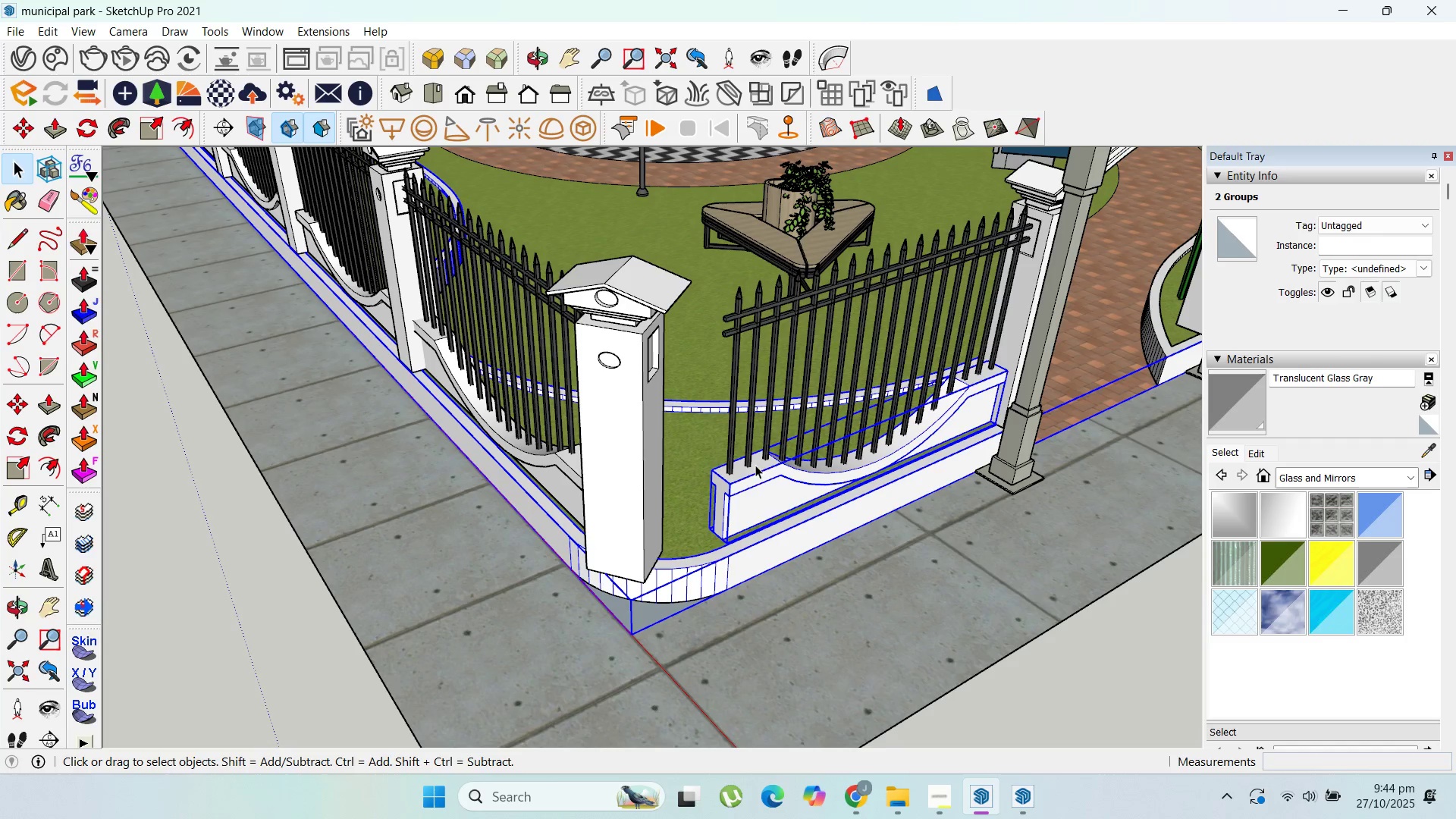 
hold_key(key=ShiftLeft, duration=1.52)
left_click([703, 460])
 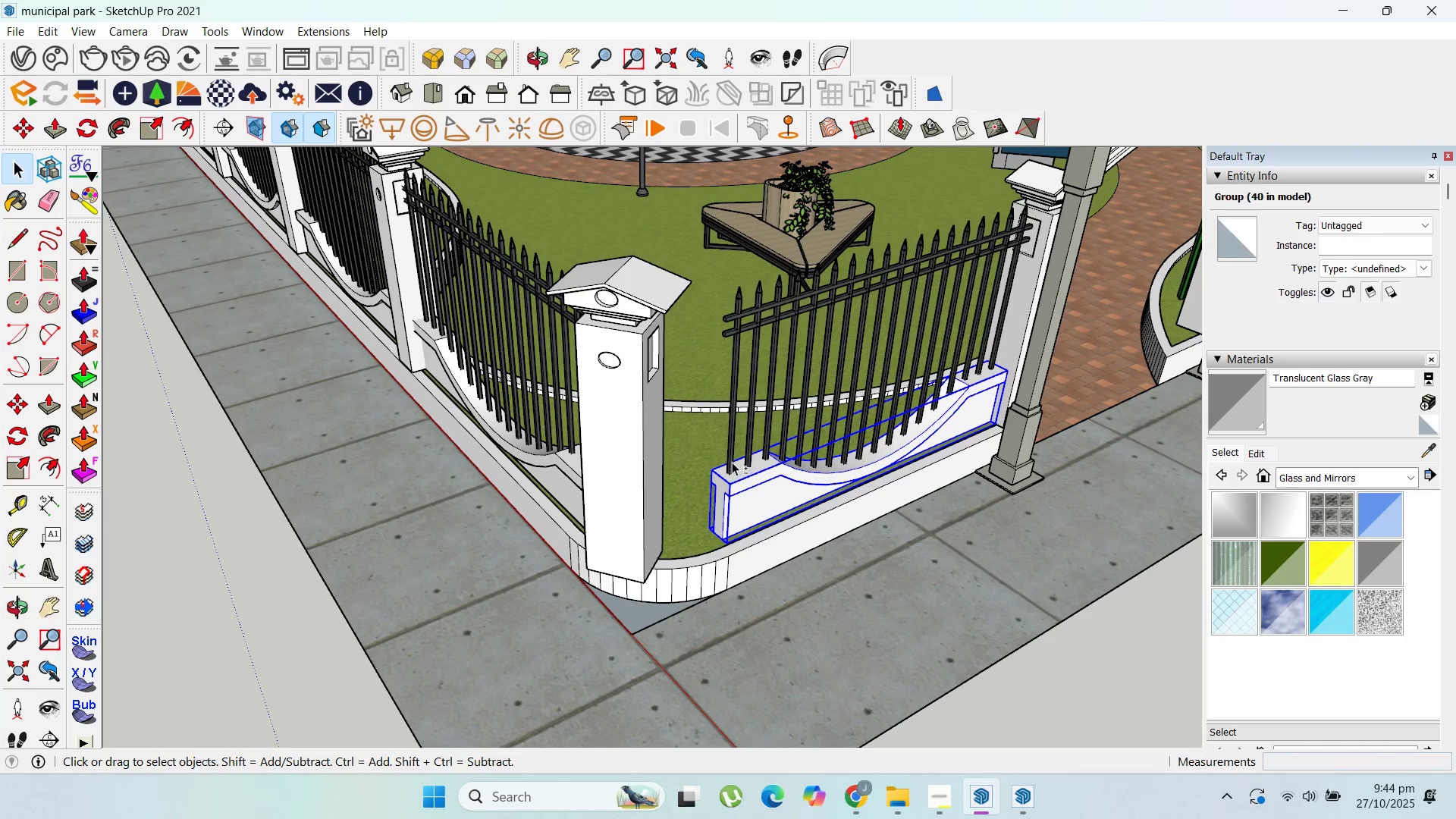 
left_click([729, 460])
 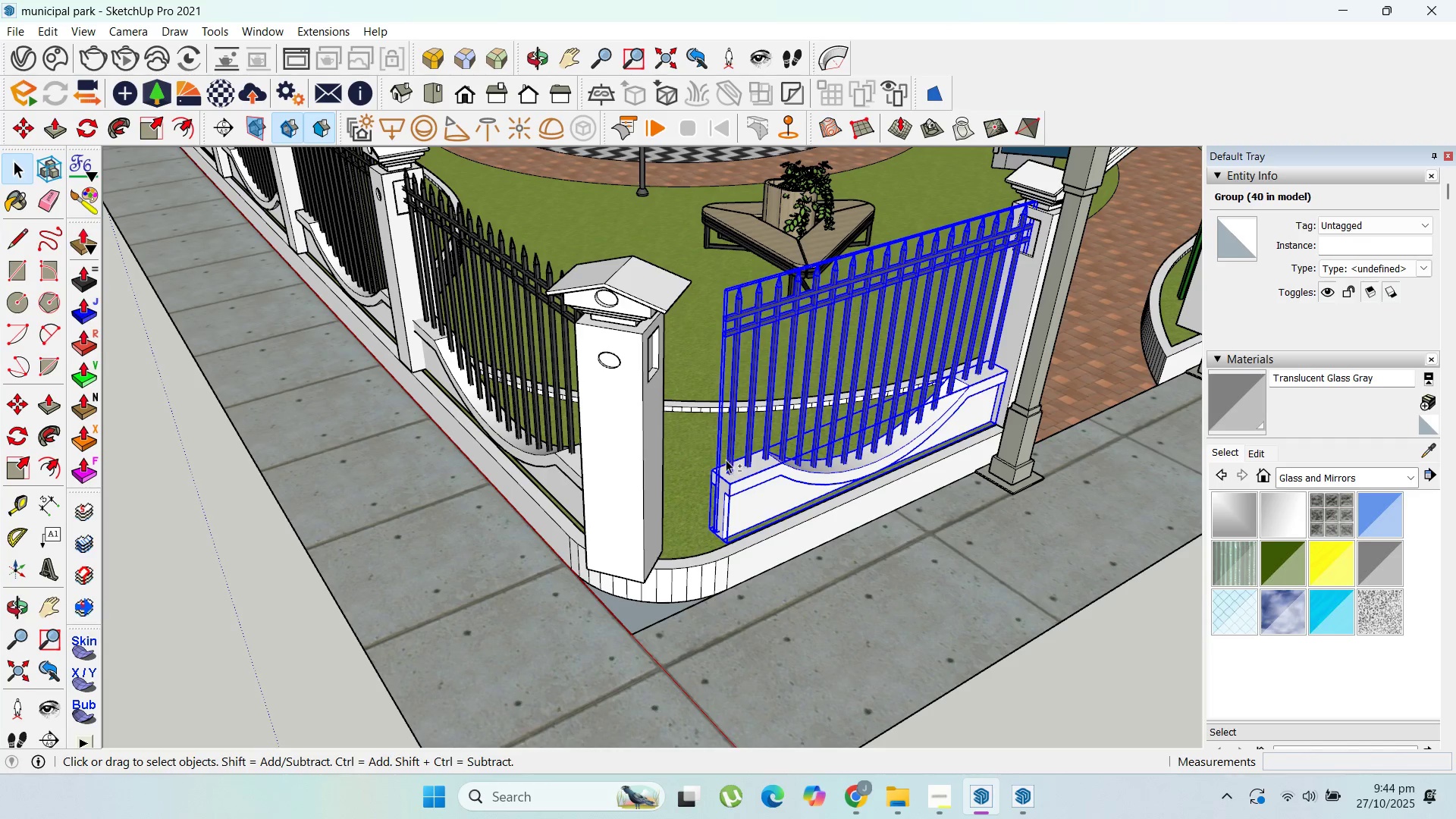 
key(Shift+ShiftLeft)
 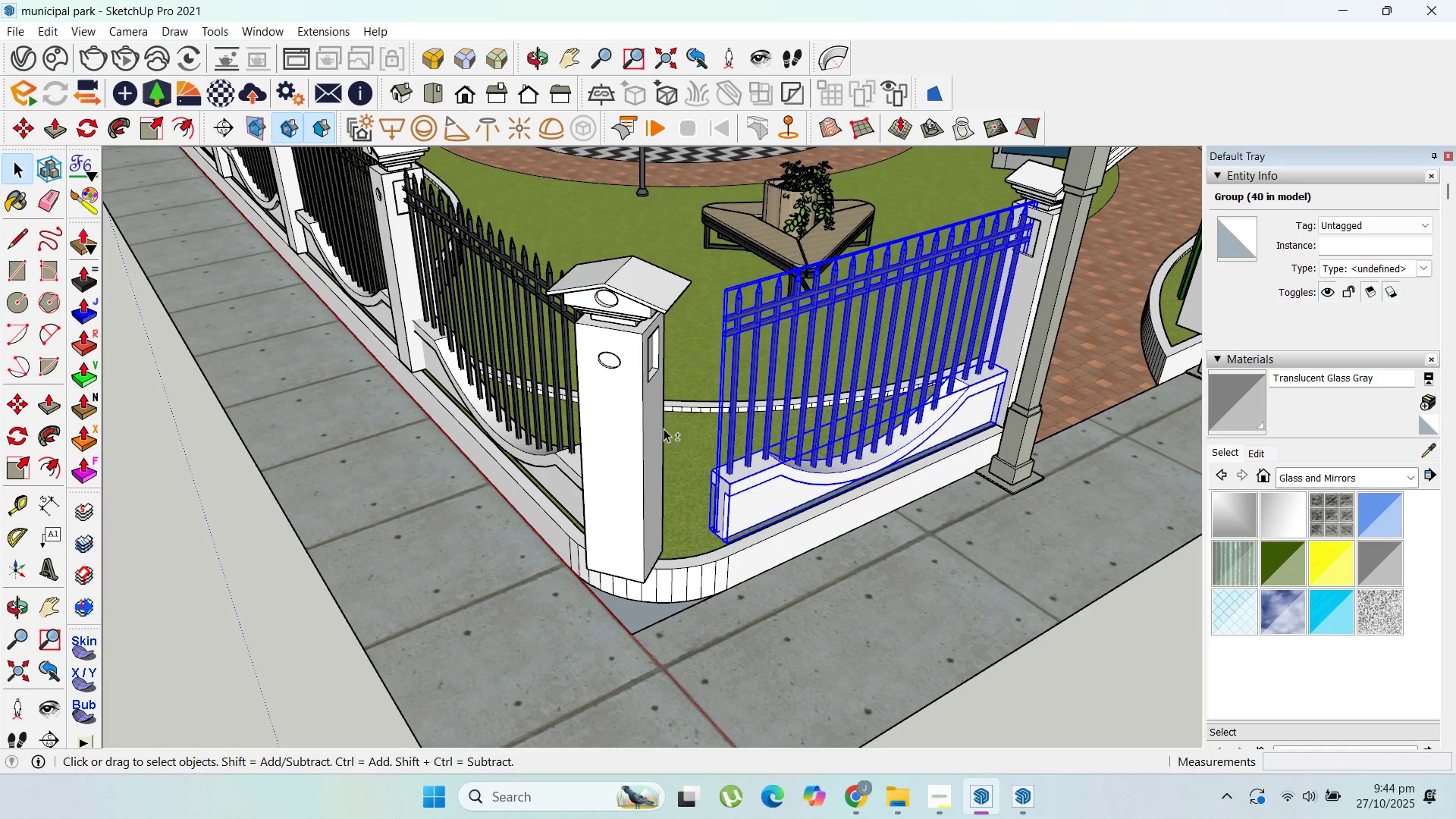 
key(Shift+ShiftLeft)
 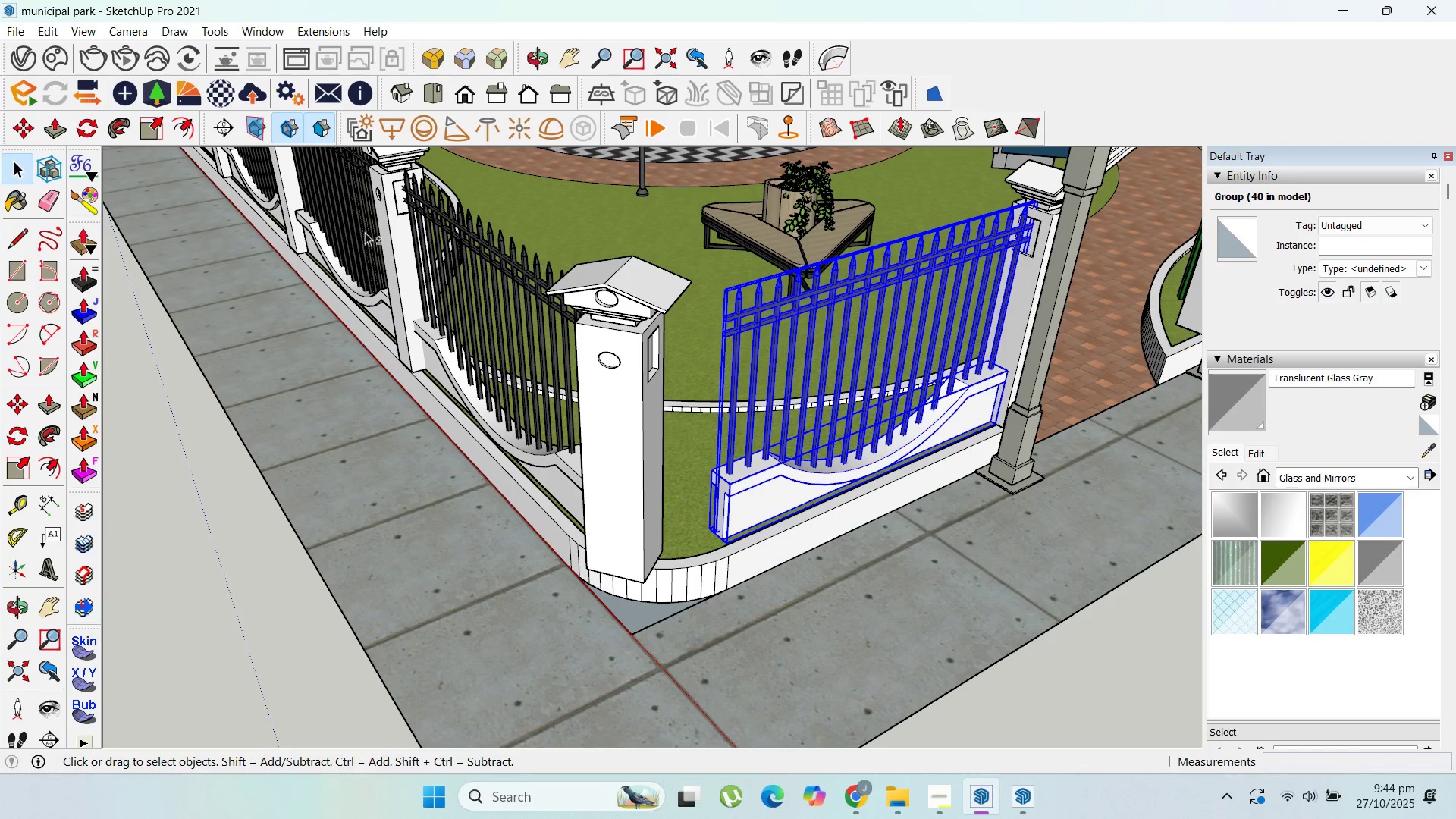 
key(Shift+ShiftLeft)
 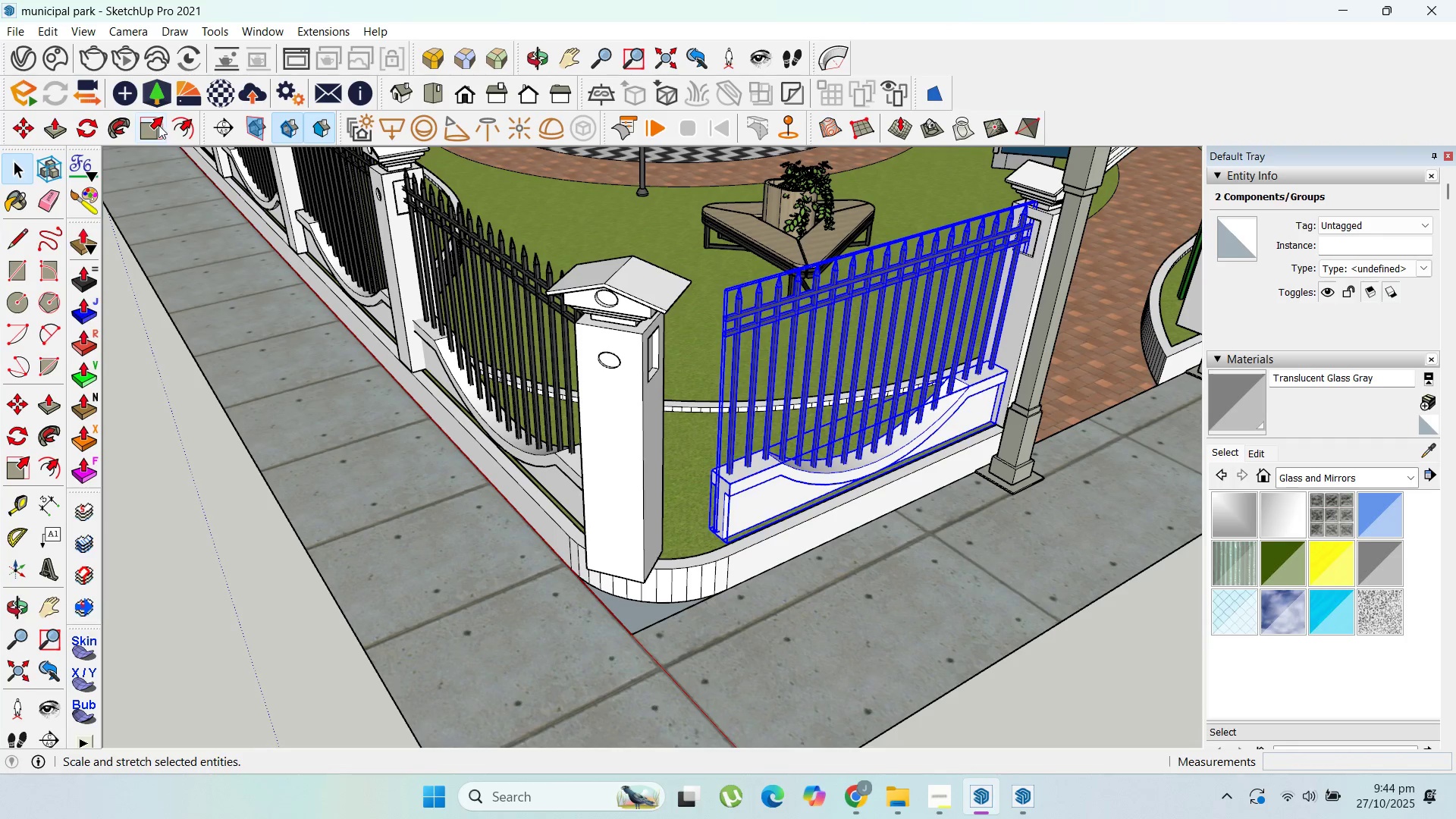 
left_click_drag(start_coordinate=[151, 125], to_coordinate=[151, 129])
 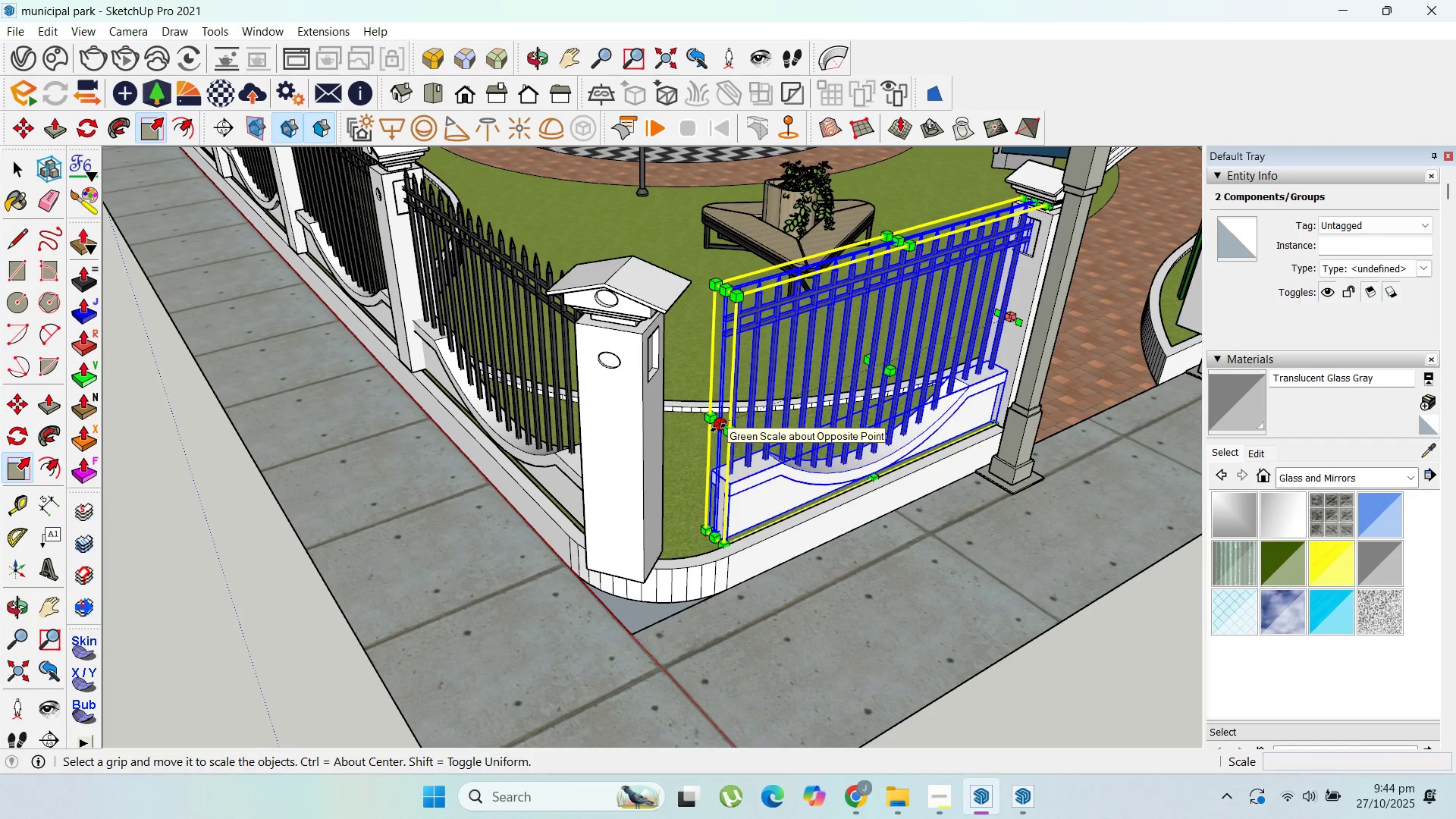 
left_click([718, 428])
 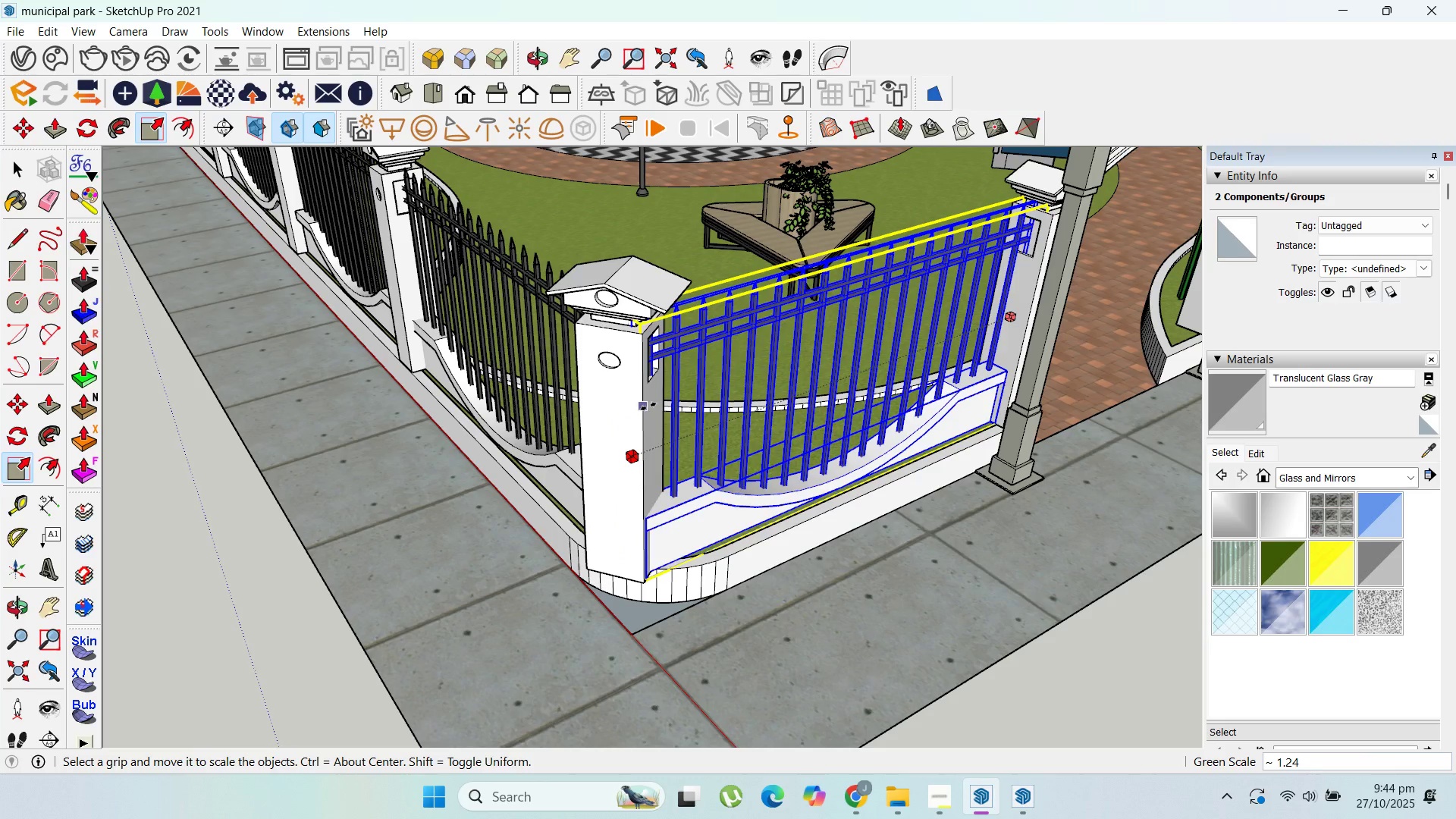 
left_click([645, 409])
 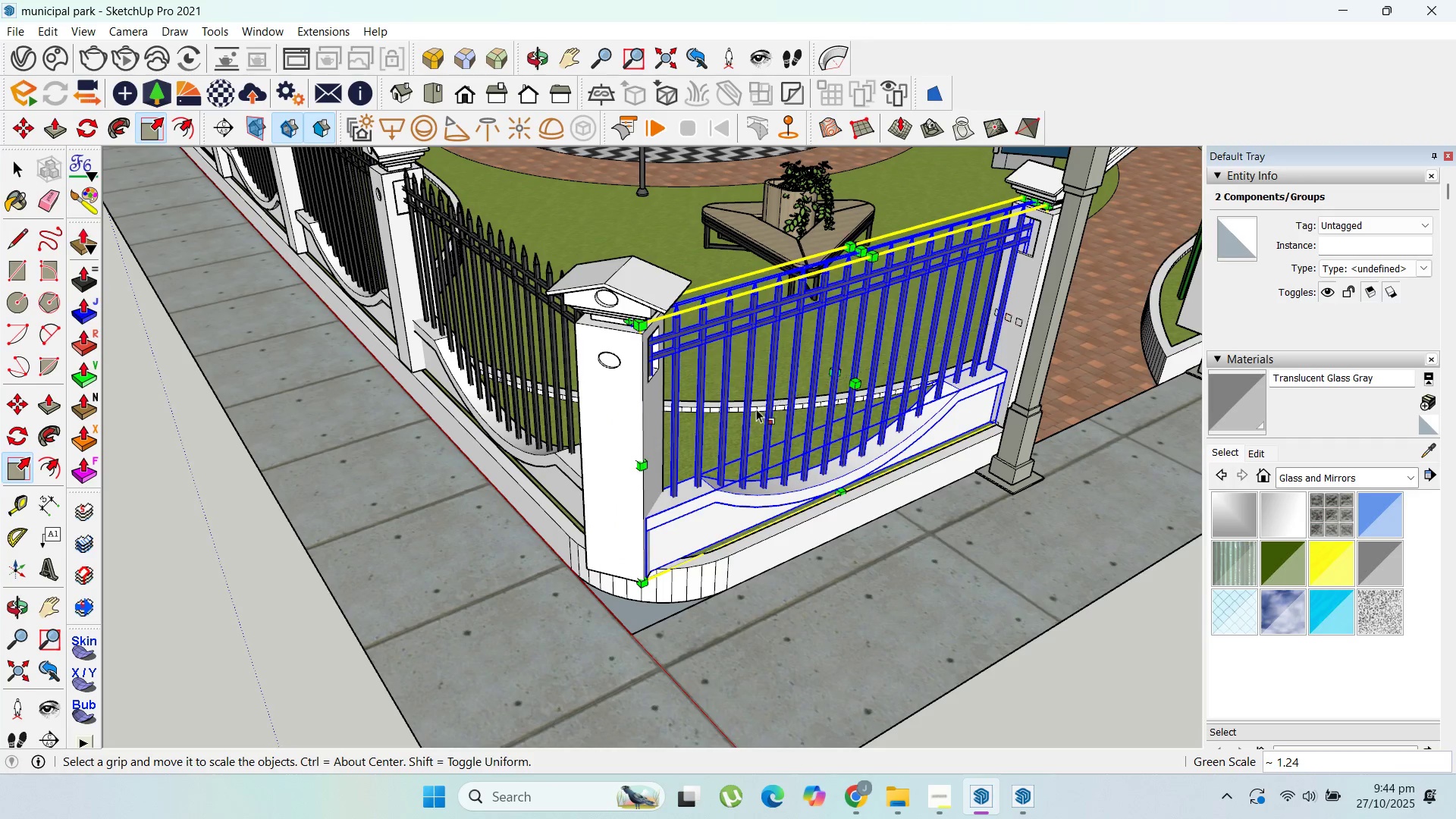 
scroll: coordinate [774, 409], scroll_direction: down, amount: 3.0
 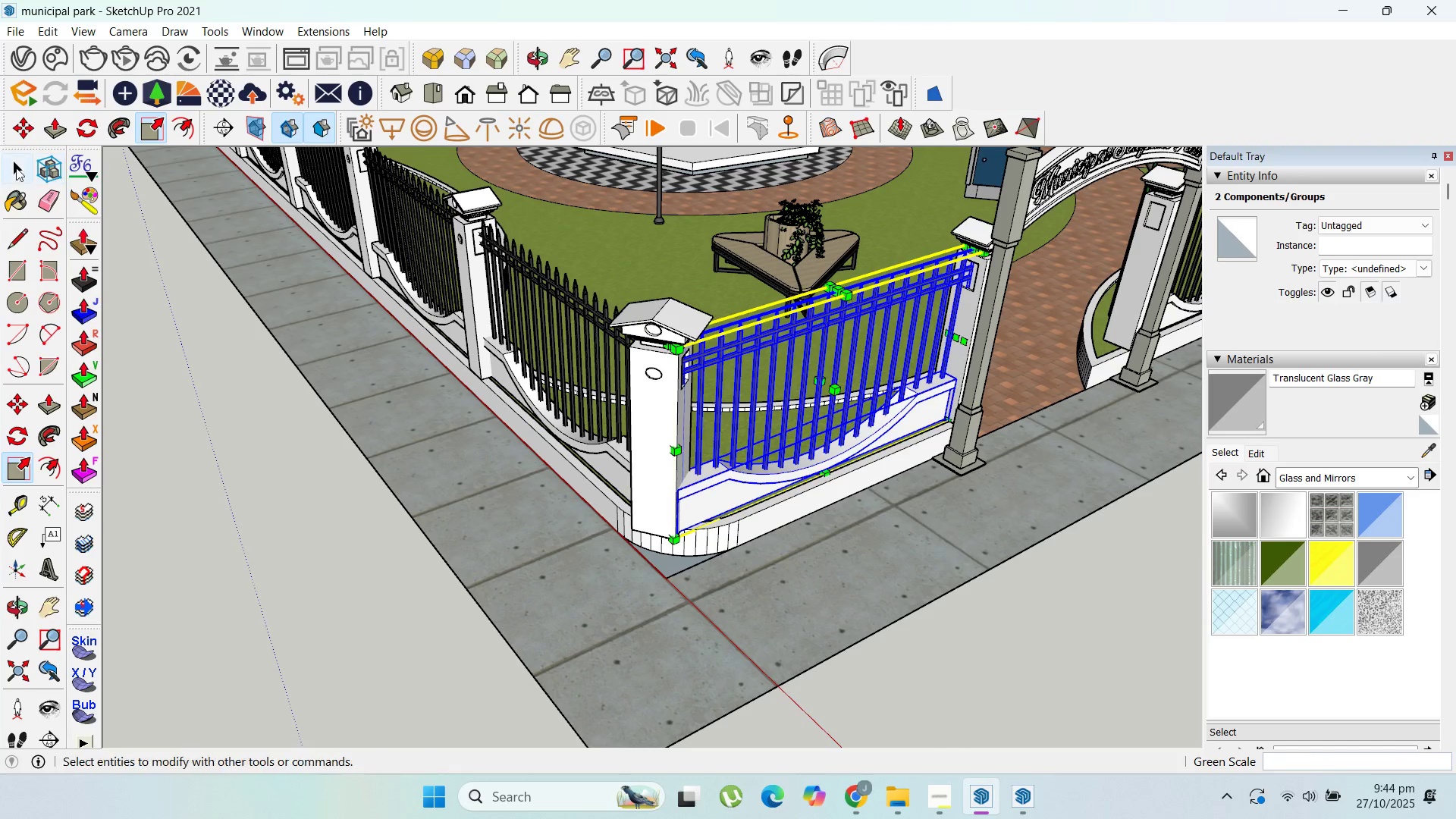 
left_click([14, 165])
 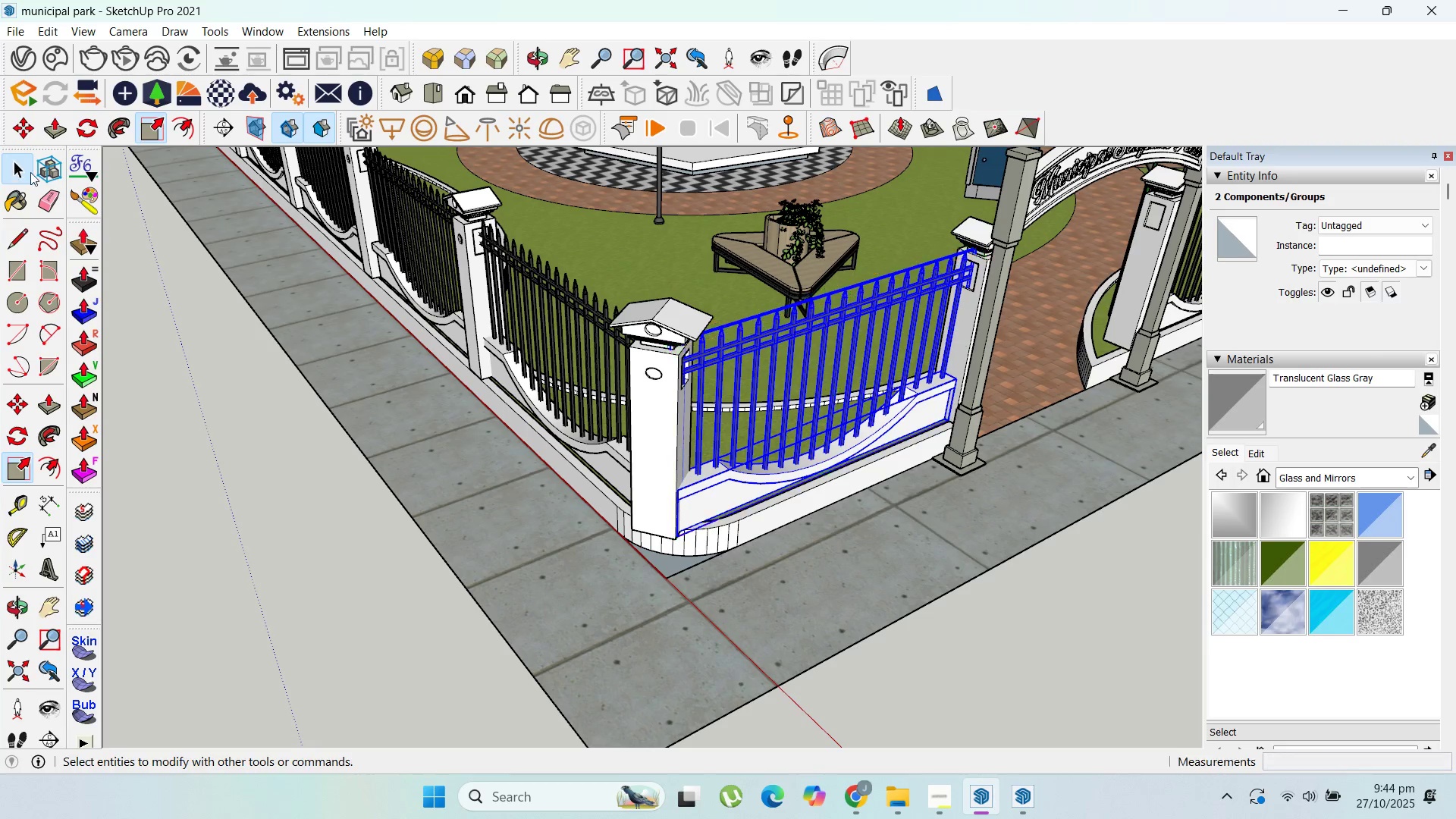 
key(Escape)
 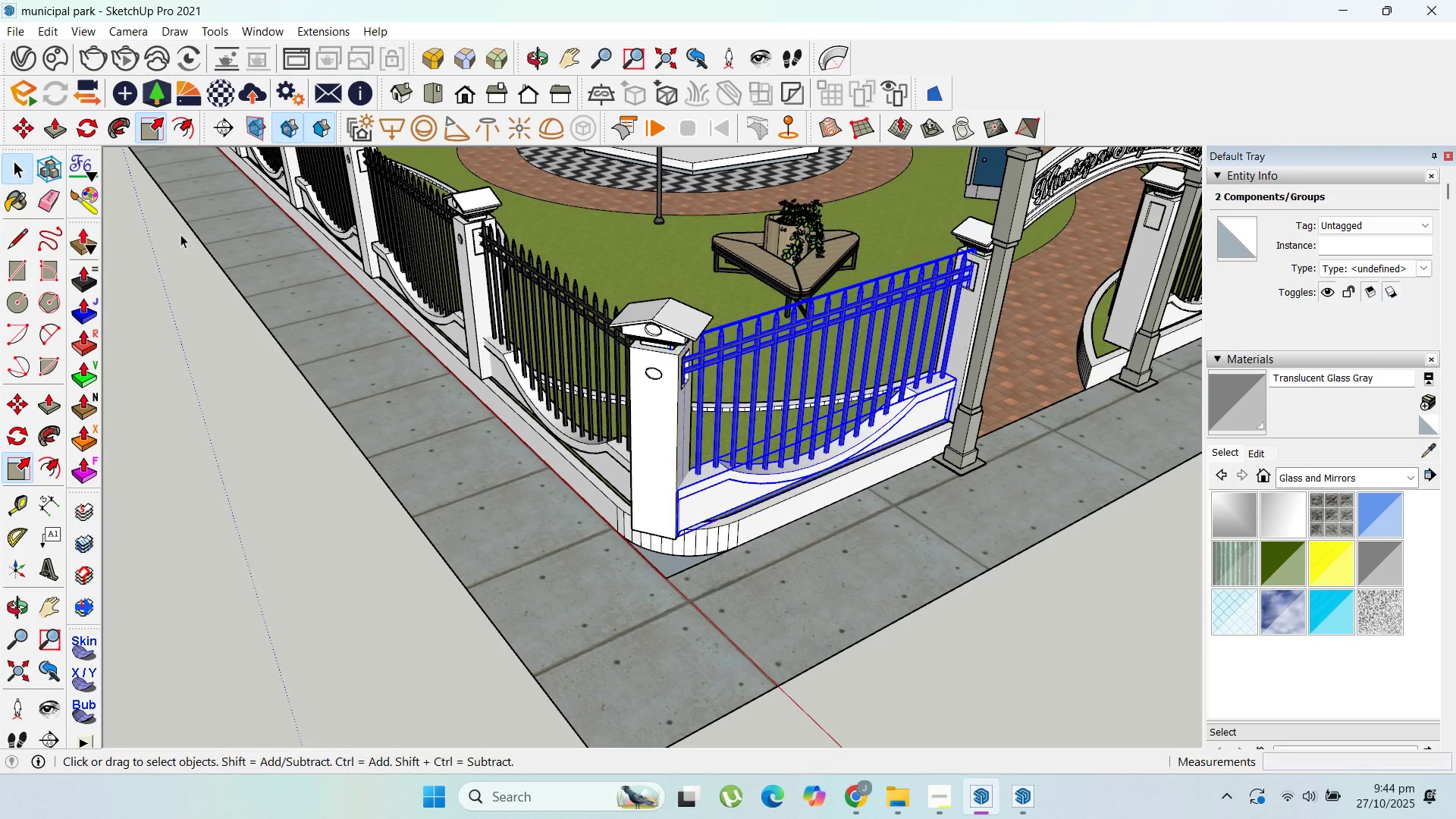 
key(Escape)
 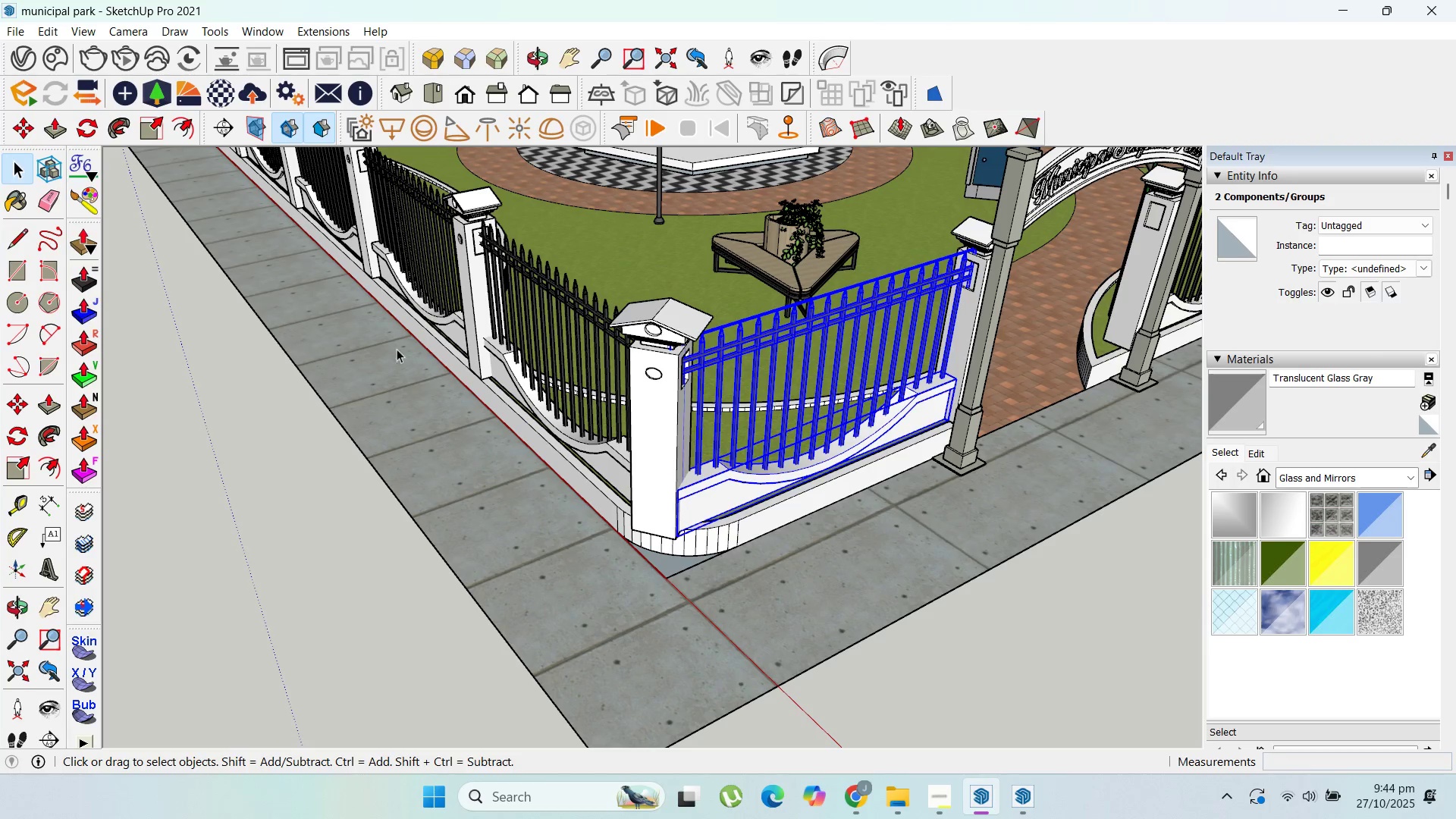 
key(Escape)
 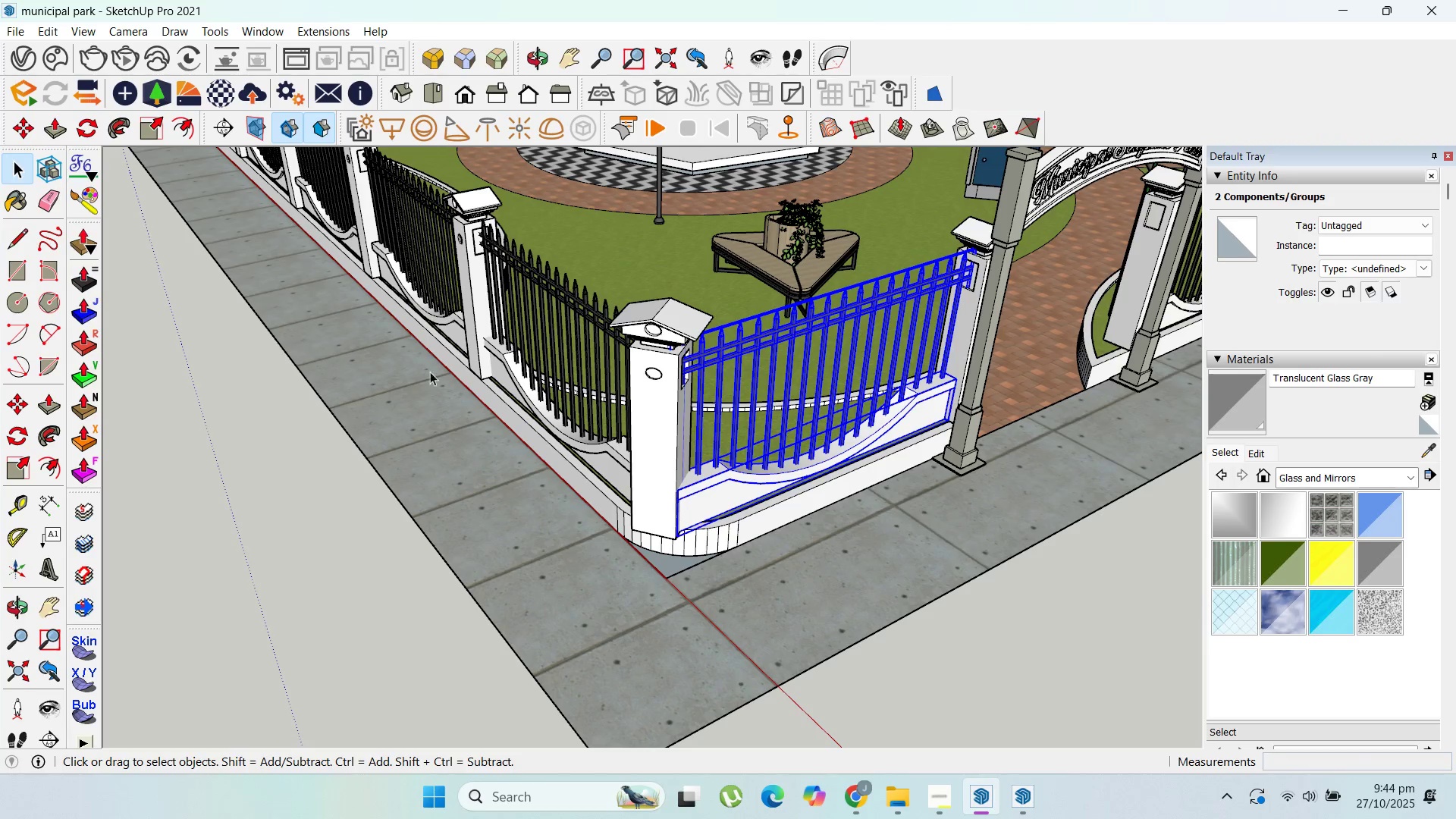 
scroll: coordinate [464, 391], scroll_direction: down, amount: 3.0
 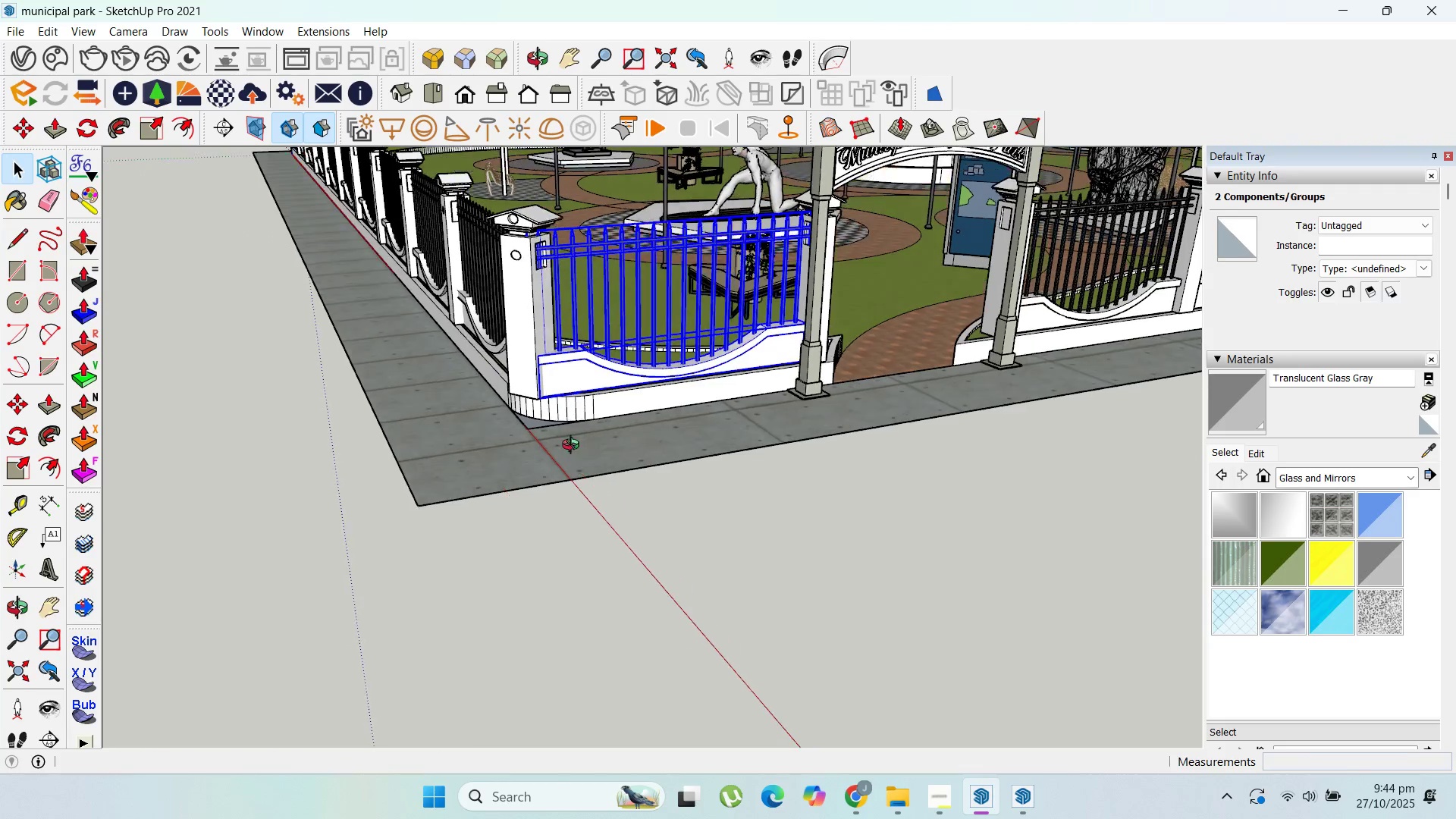 
left_click([744, 611])
 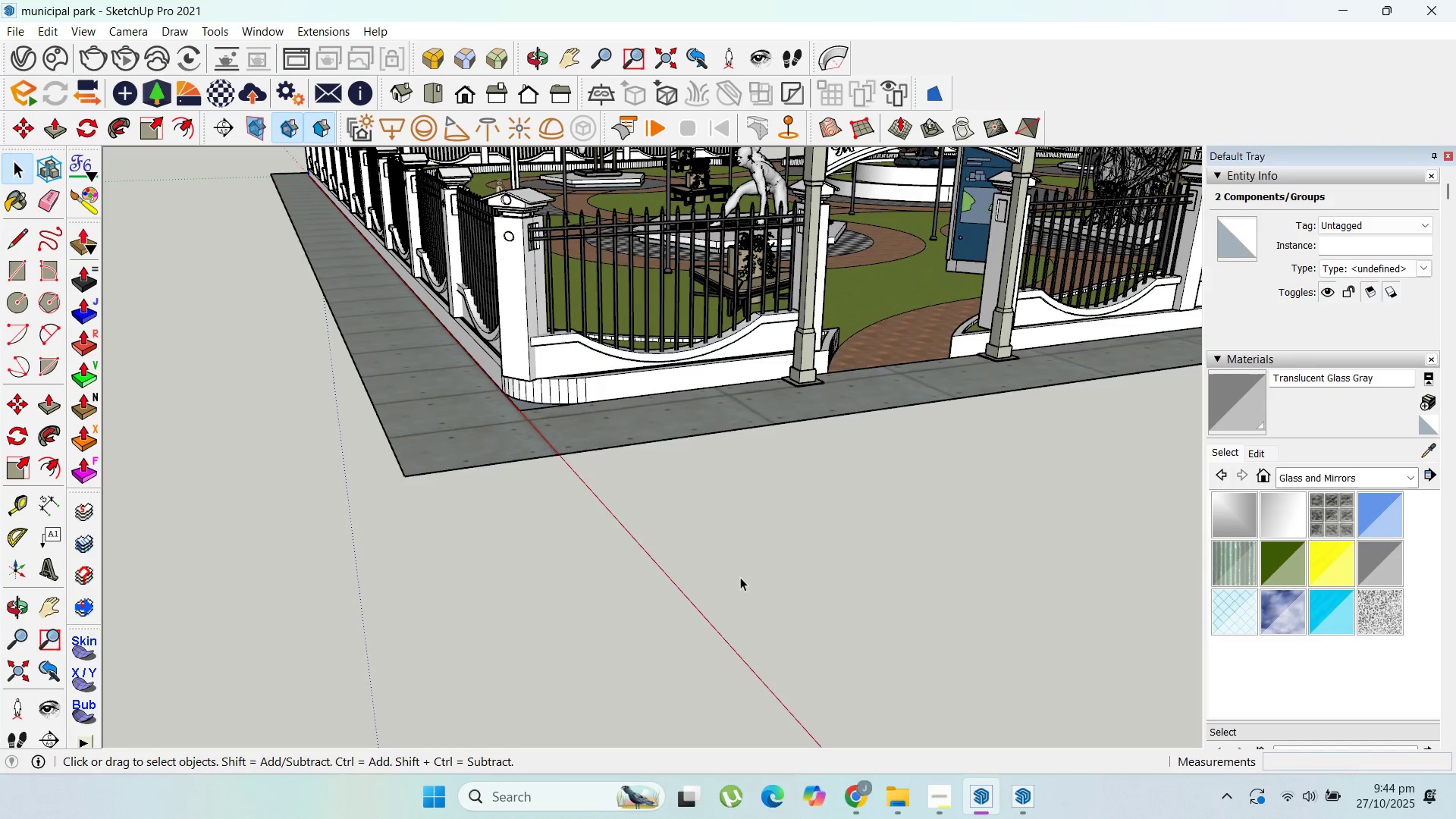 
scroll: coordinate [481, 613], scroll_direction: down, amount: 14.0
 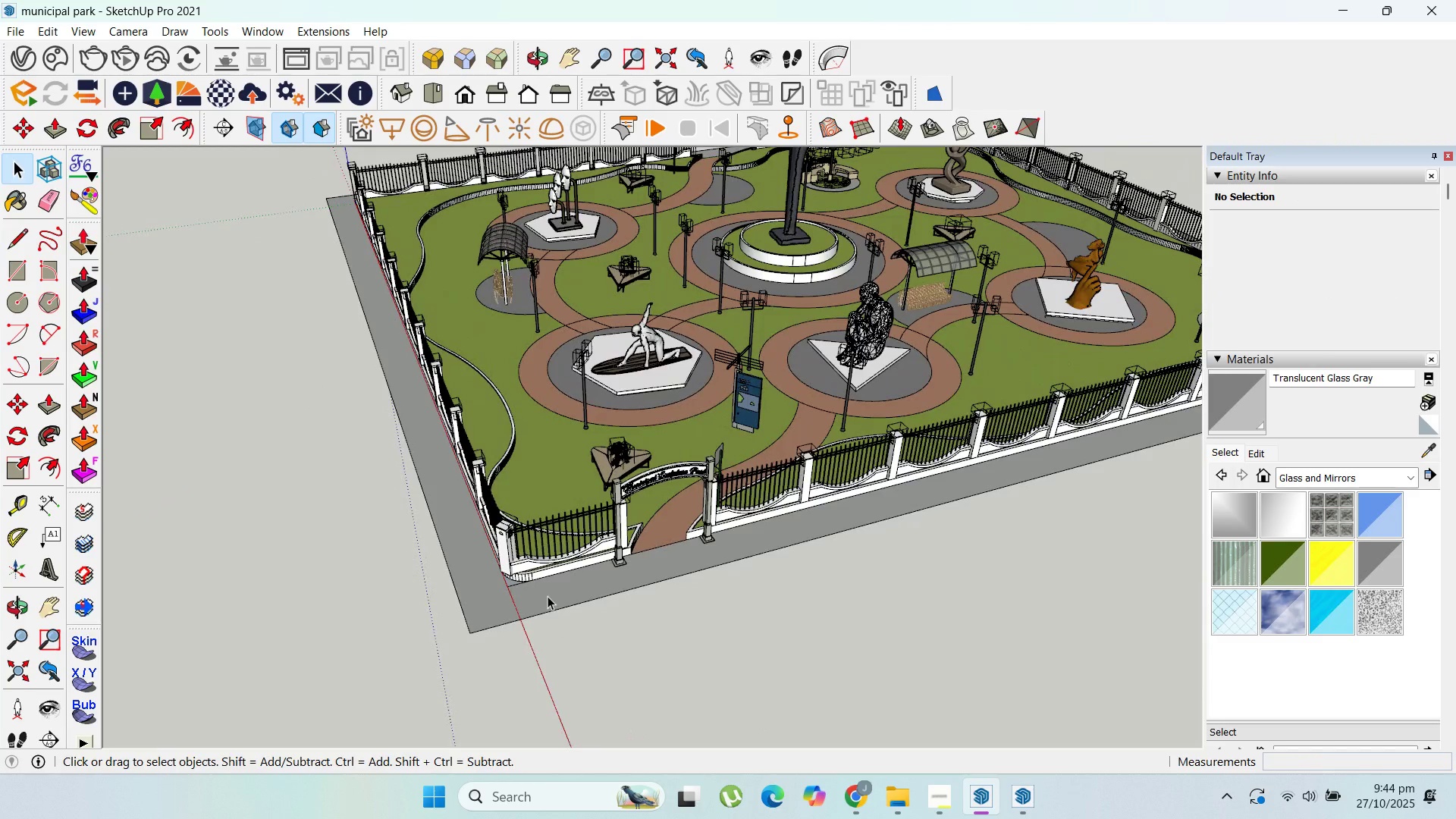 
scroll: coordinate [645, 428], scroll_direction: up, amount: 24.0
 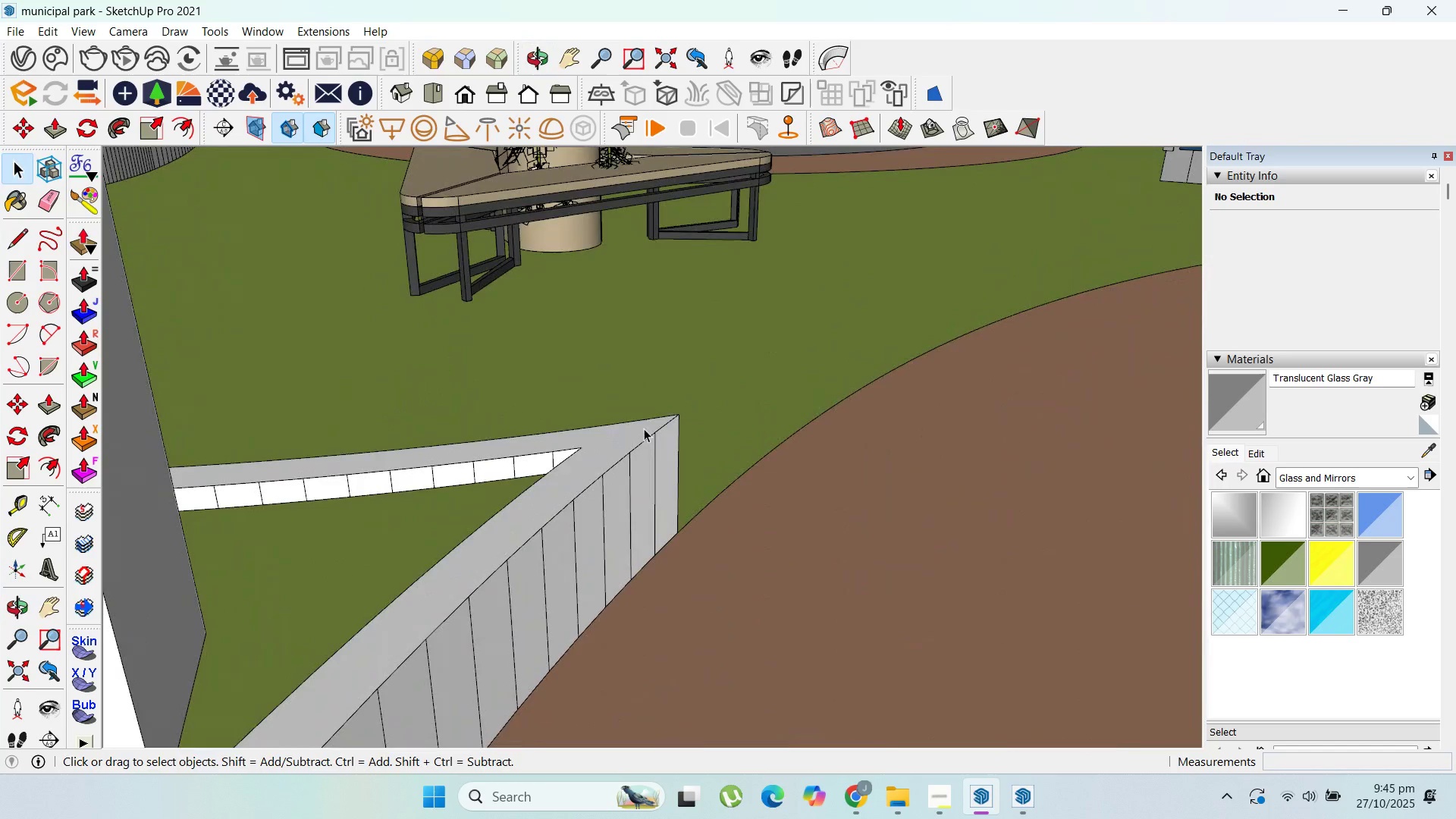 
left_click([644, 428])
 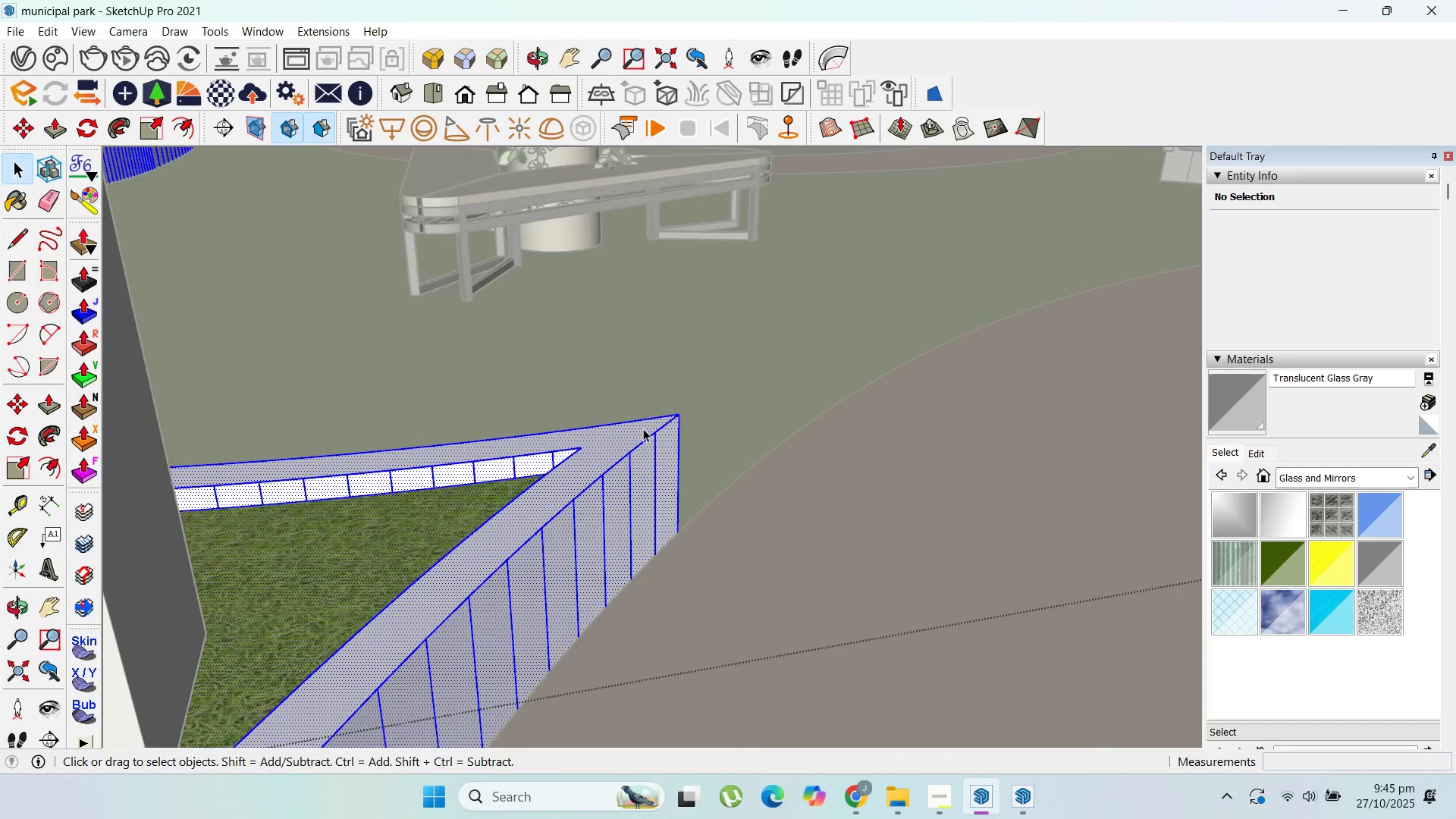 
triple_click([643, 428])
 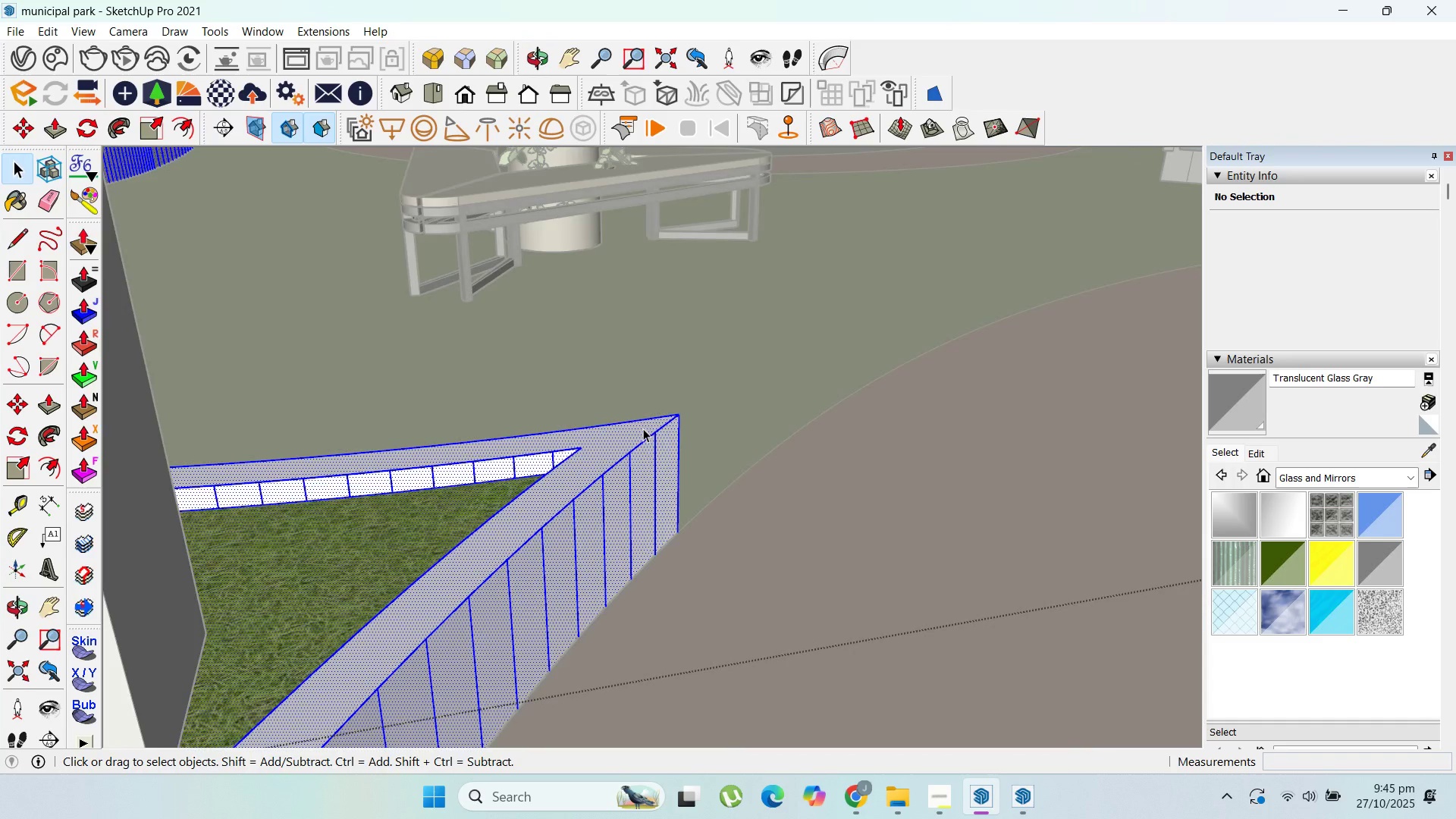 
triple_click([643, 428])
 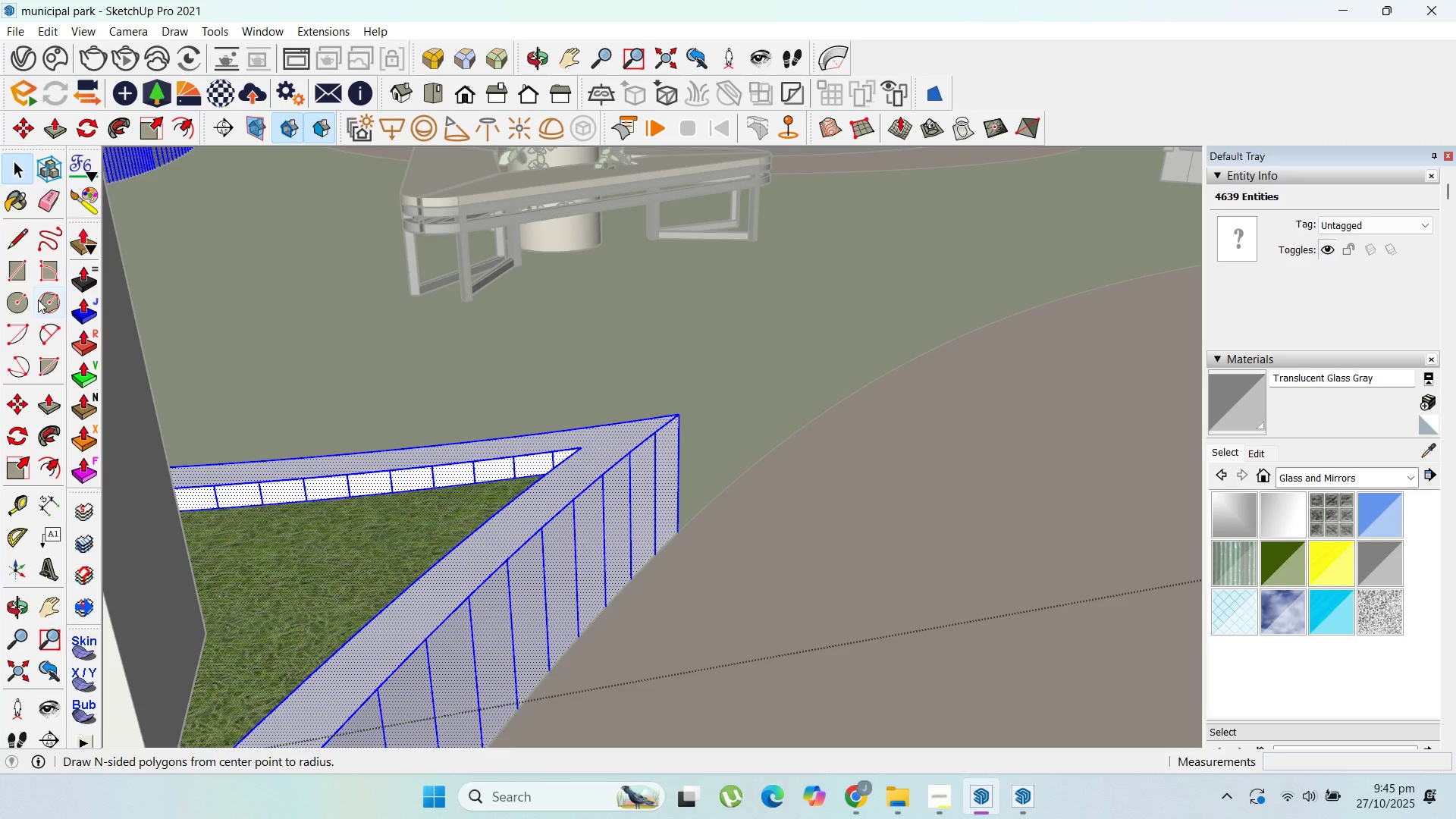 
left_click_drag(start_coordinate=[50, 340], to_coordinate=[55, 339])
 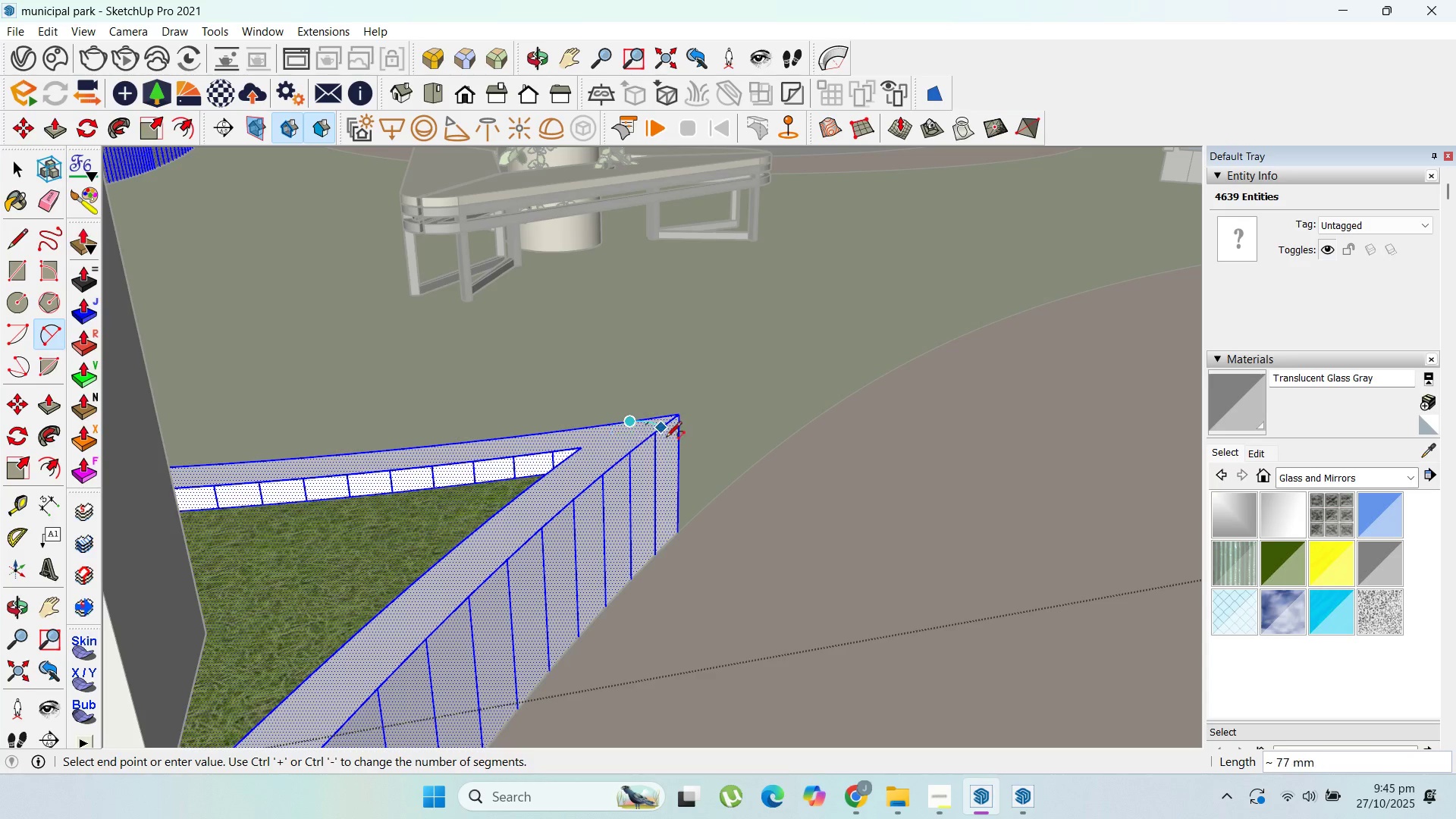 
scroll: coordinate [653, 440], scroll_direction: up, amount: 1.0
 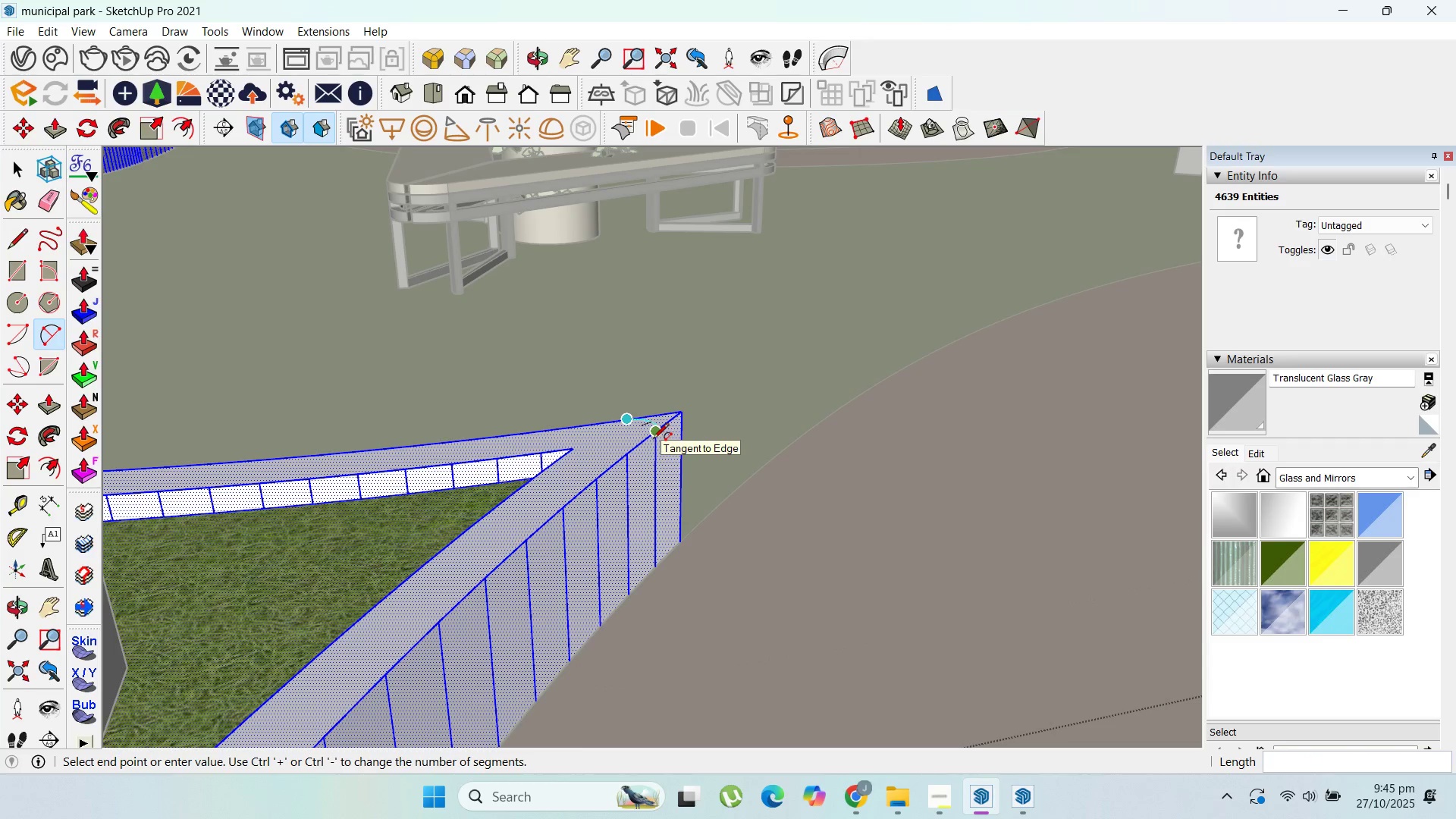 
left_click([653, 440])
 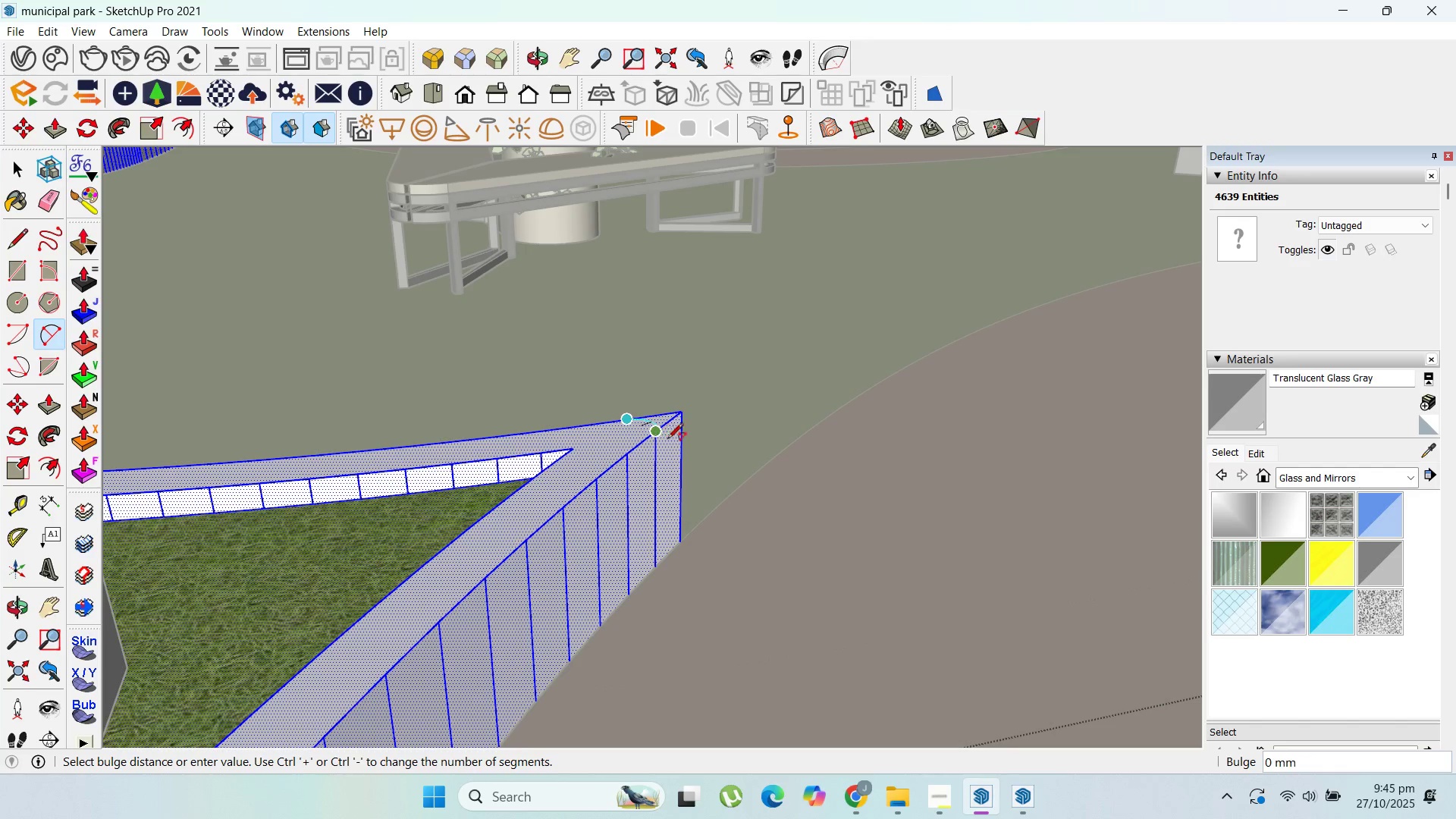 
scroll: coordinate [656, 417], scroll_direction: up, amount: 13.0
 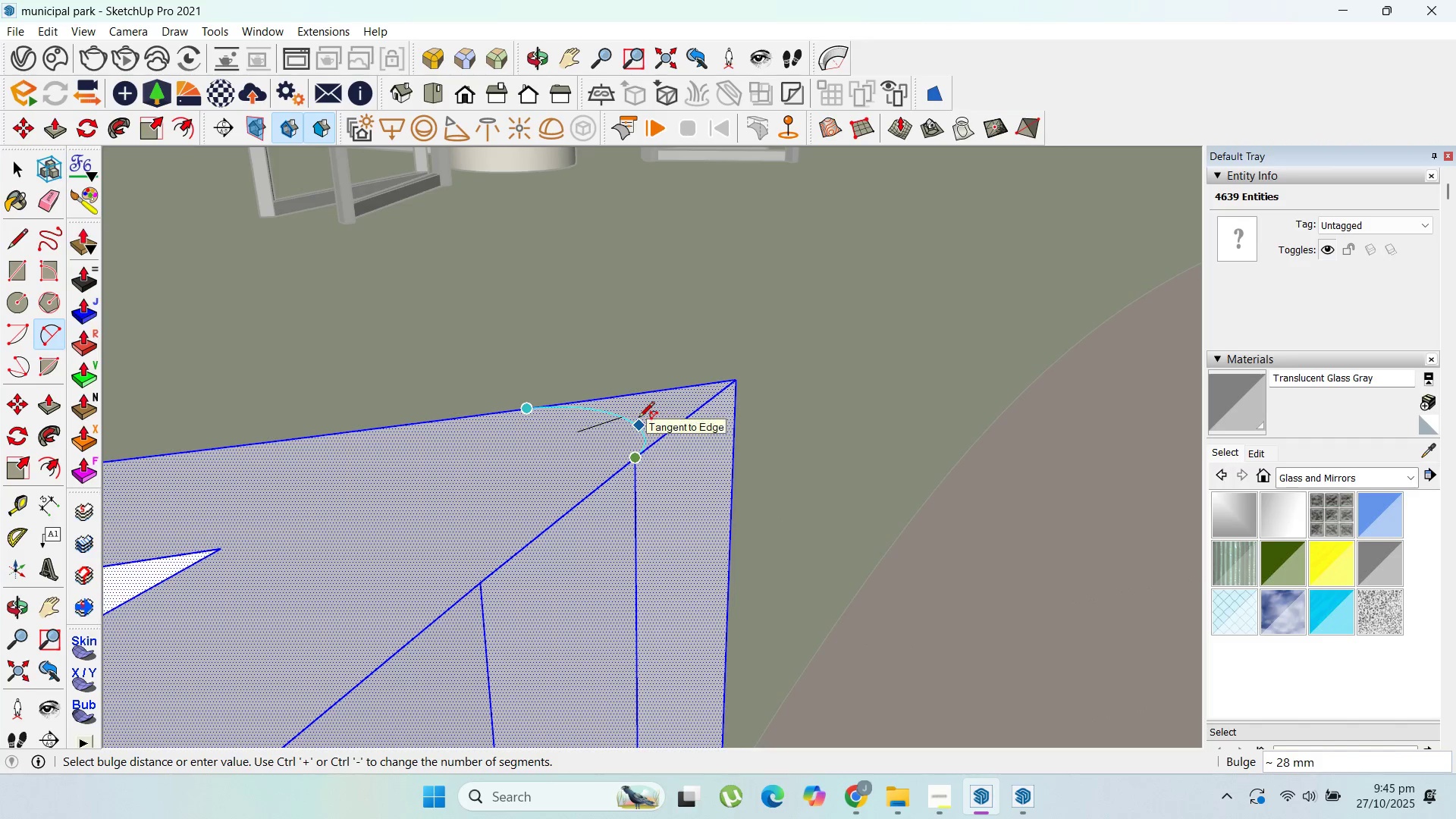 
left_click([639, 419])
 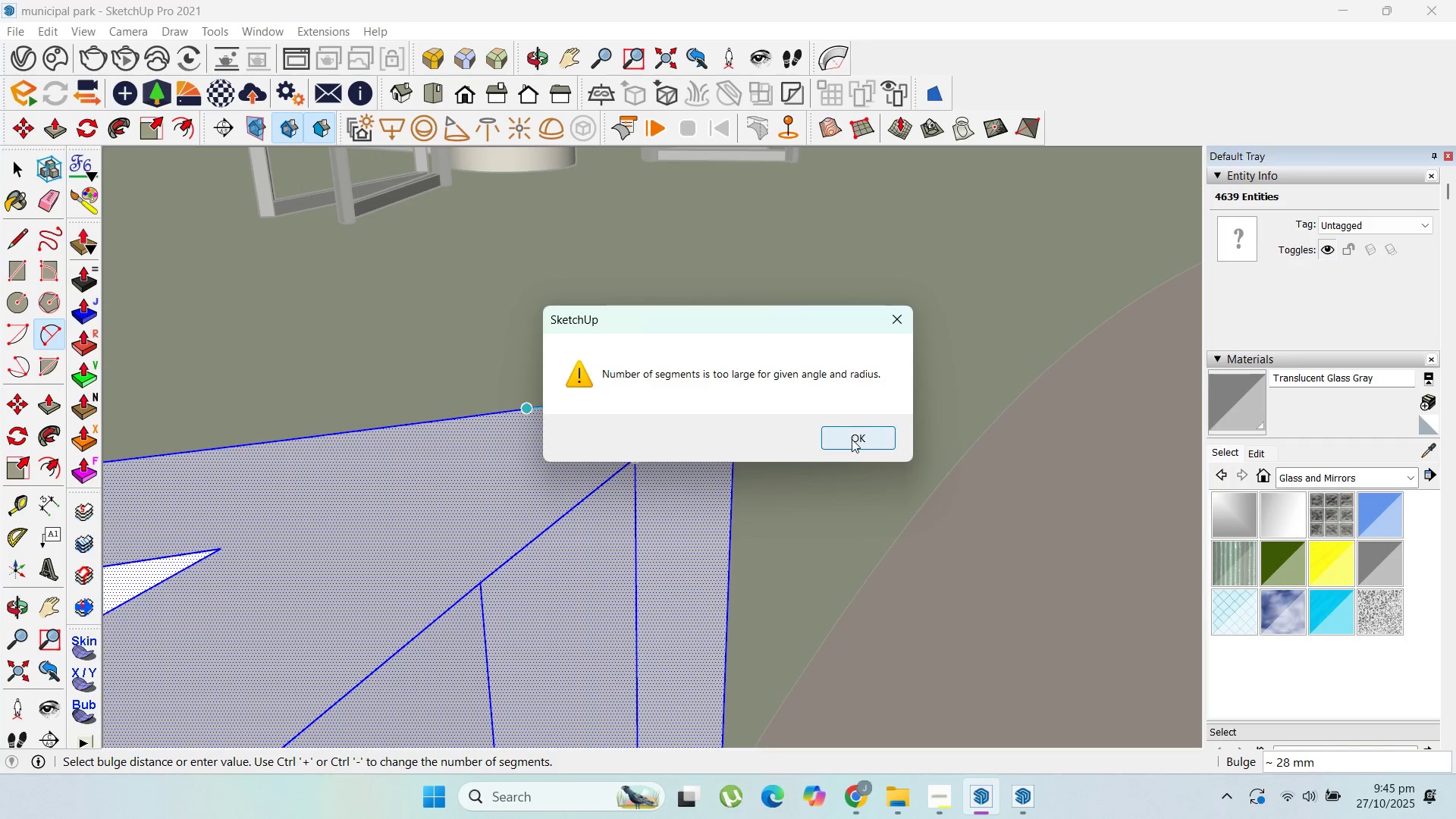 
left_click([852, 439])
 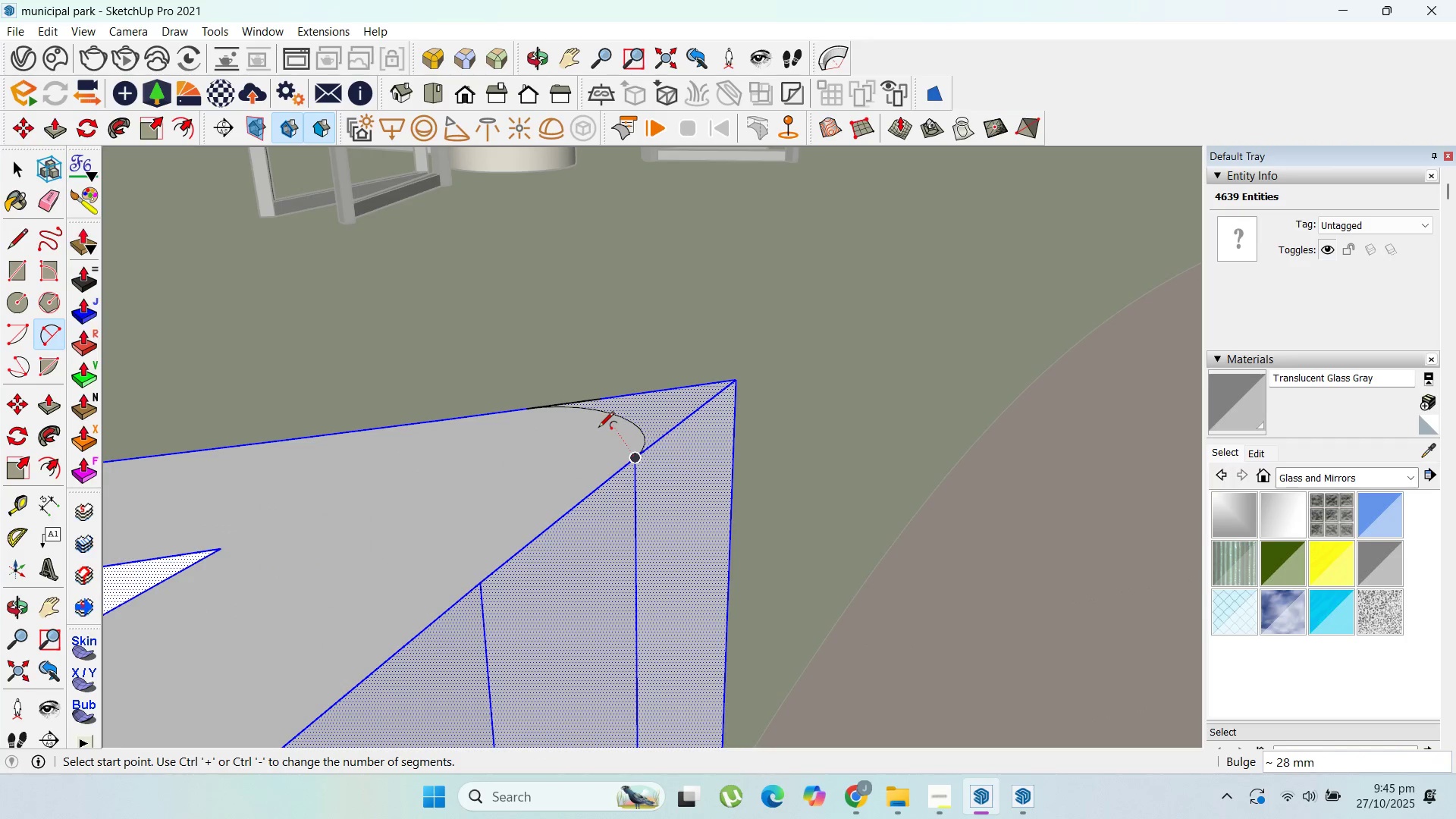 
key(Escape)
 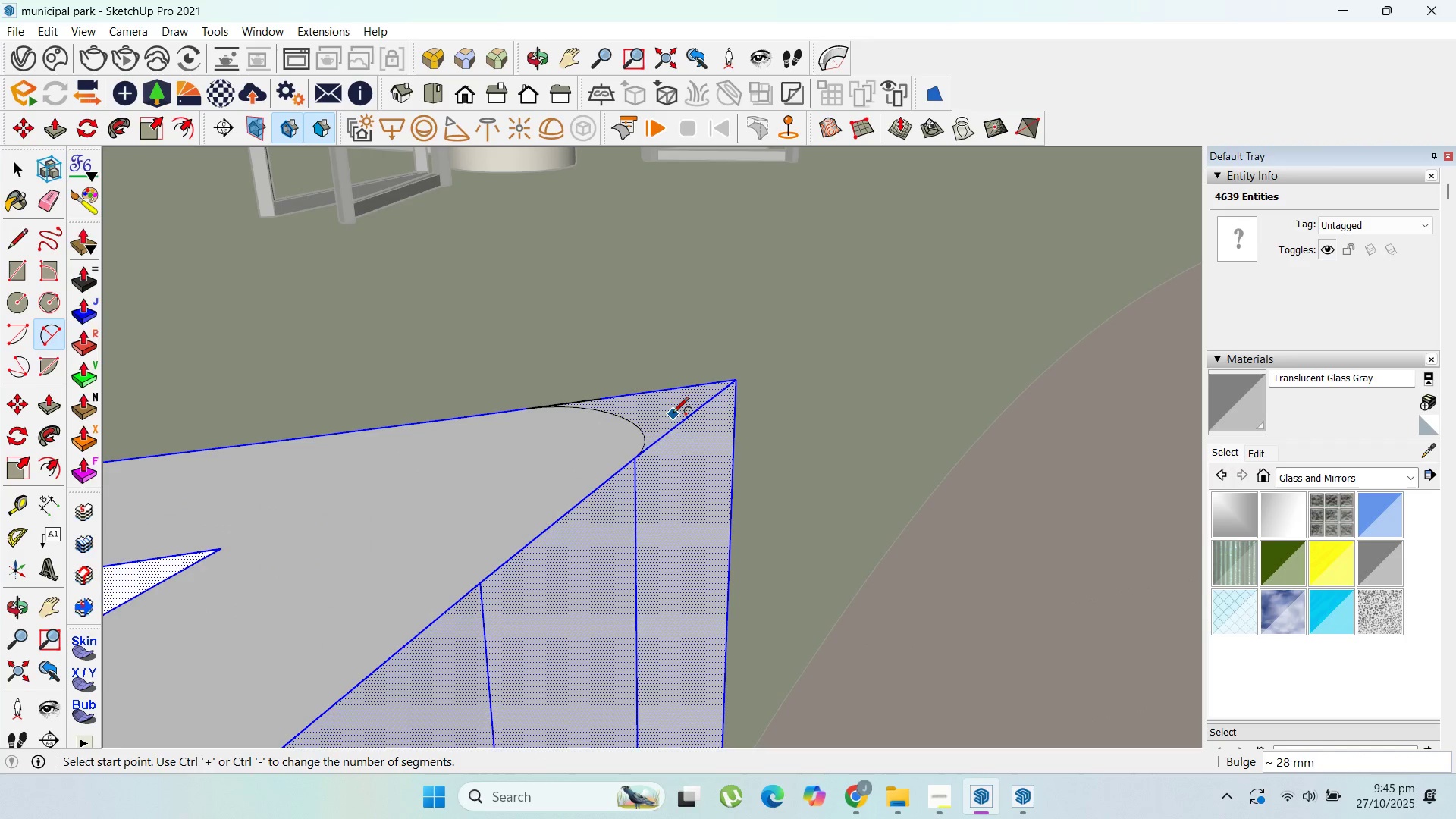 
key(P)
 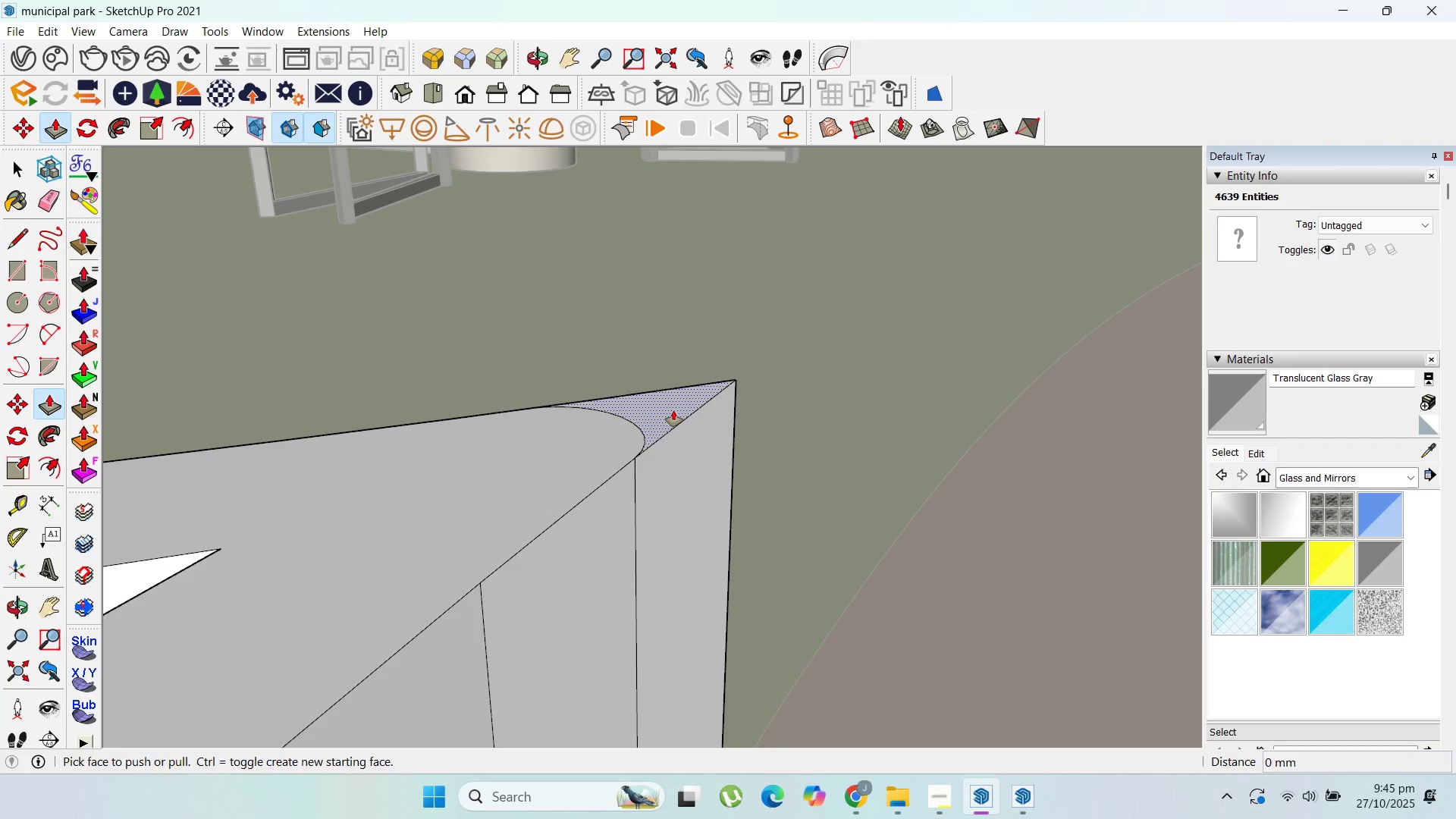 
left_click([673, 410])
 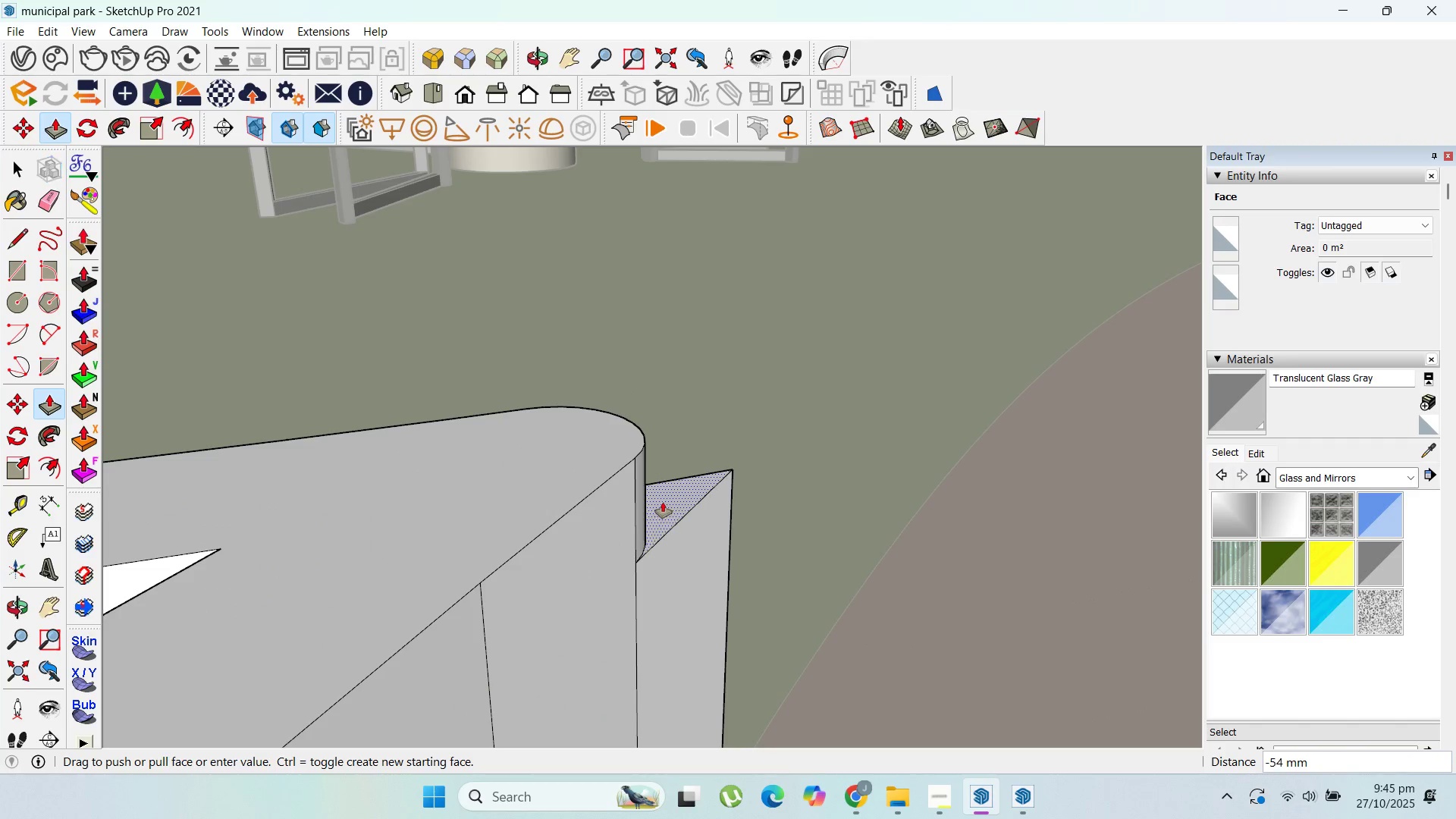 
scroll: coordinate [668, 411], scroll_direction: down, amount: 11.0
 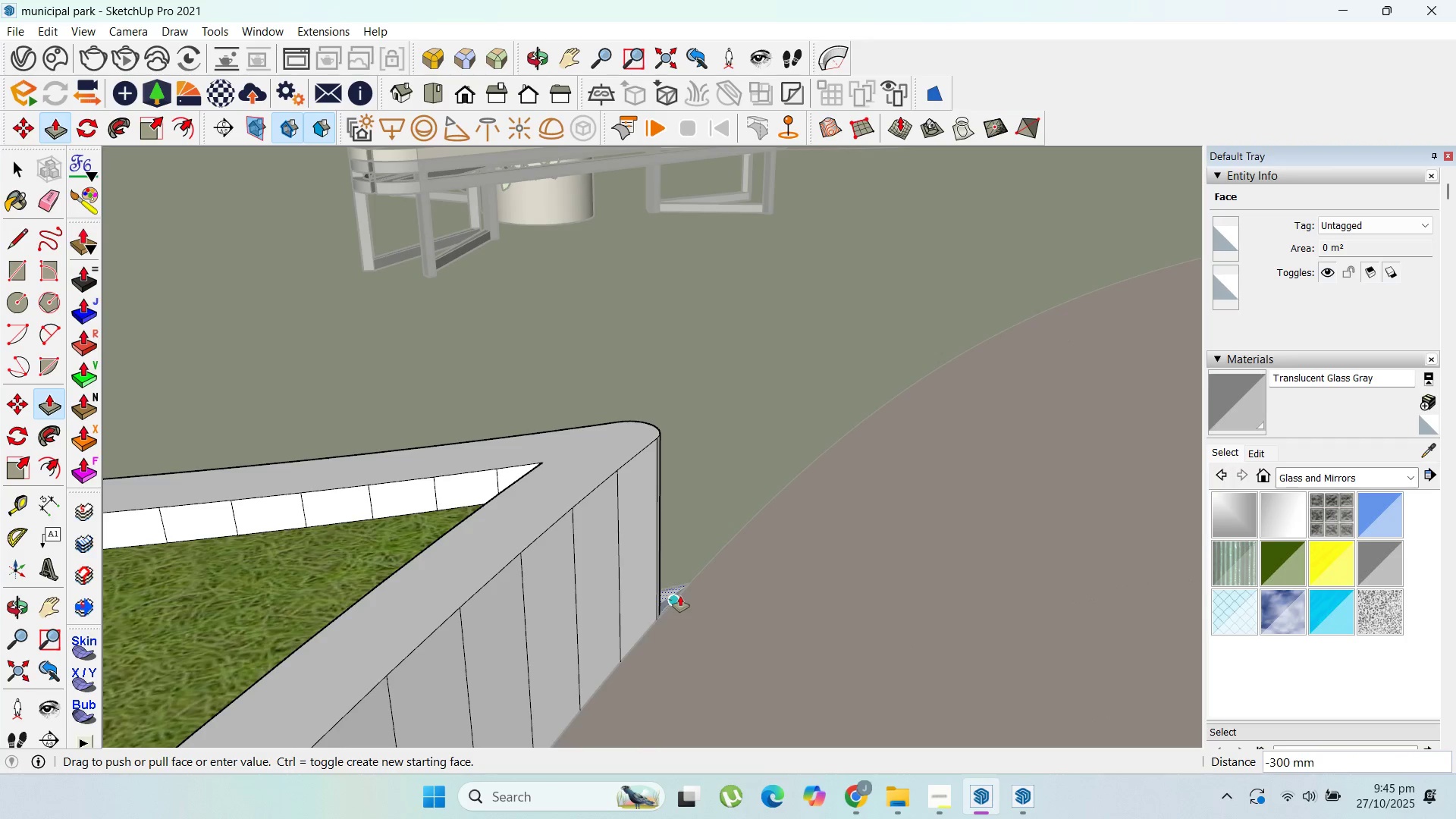 
left_click([680, 596])
 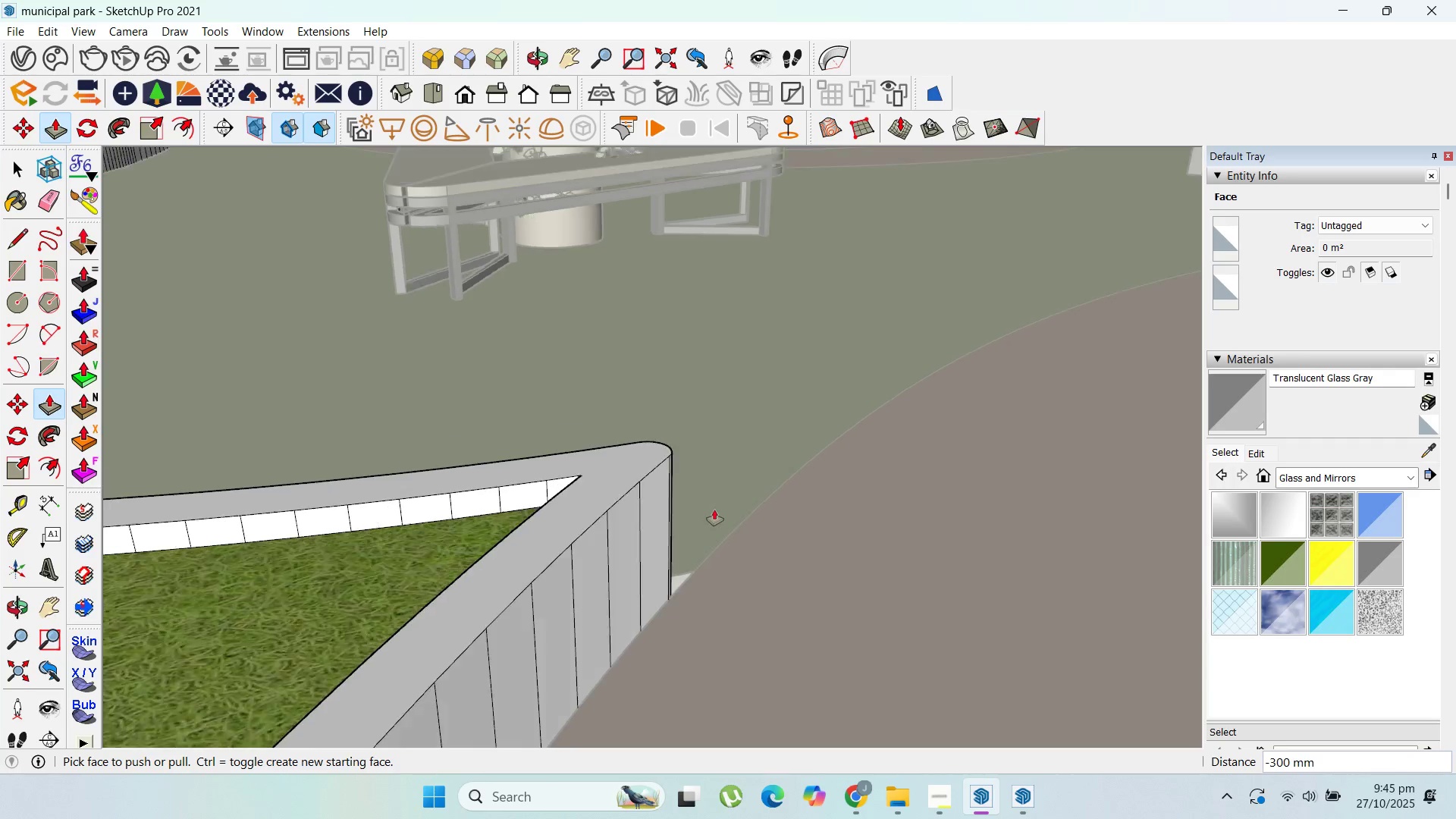 
scroll: coordinate [701, 516], scroll_direction: down, amount: 7.0
 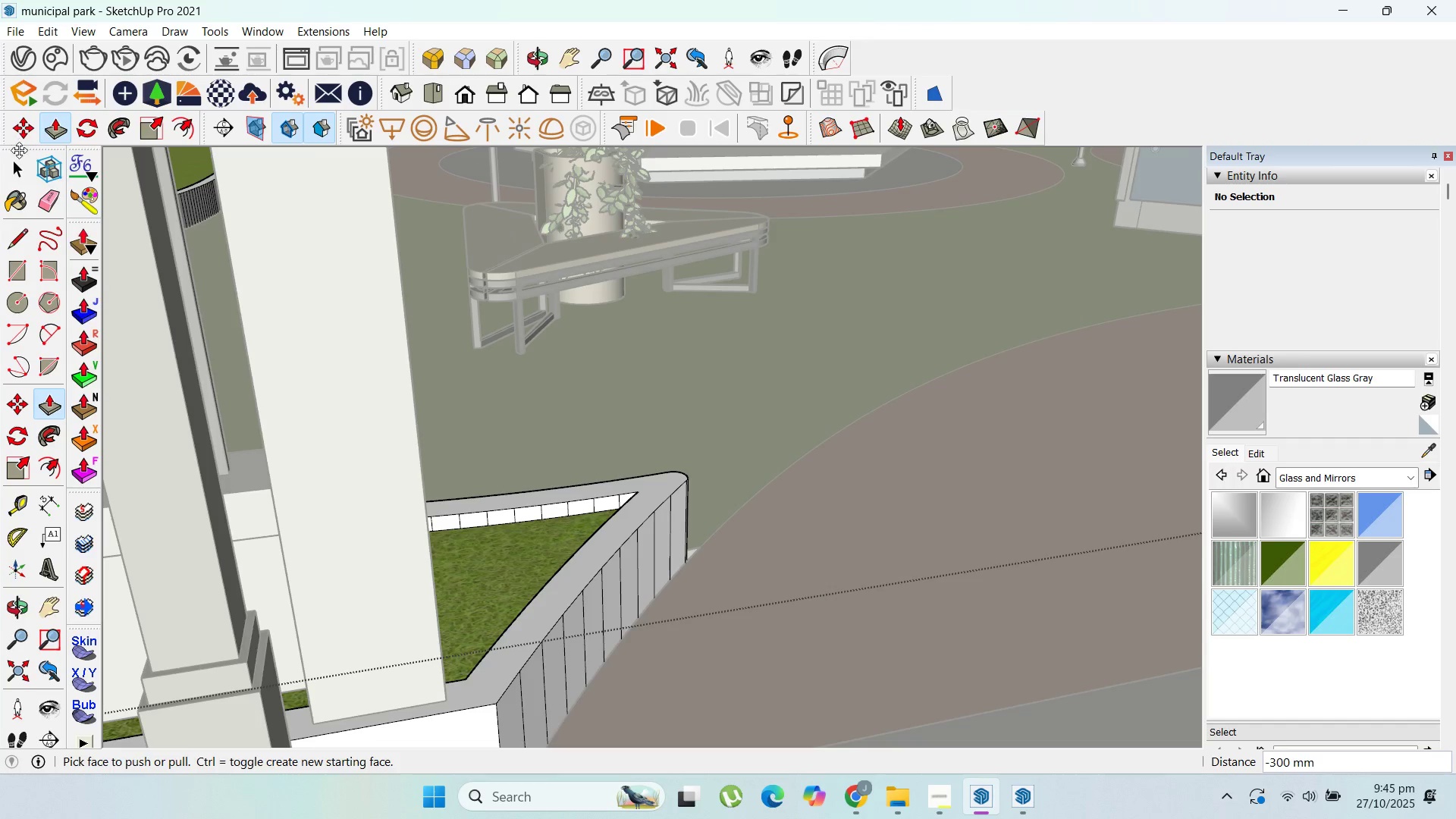 
key(Escape)
 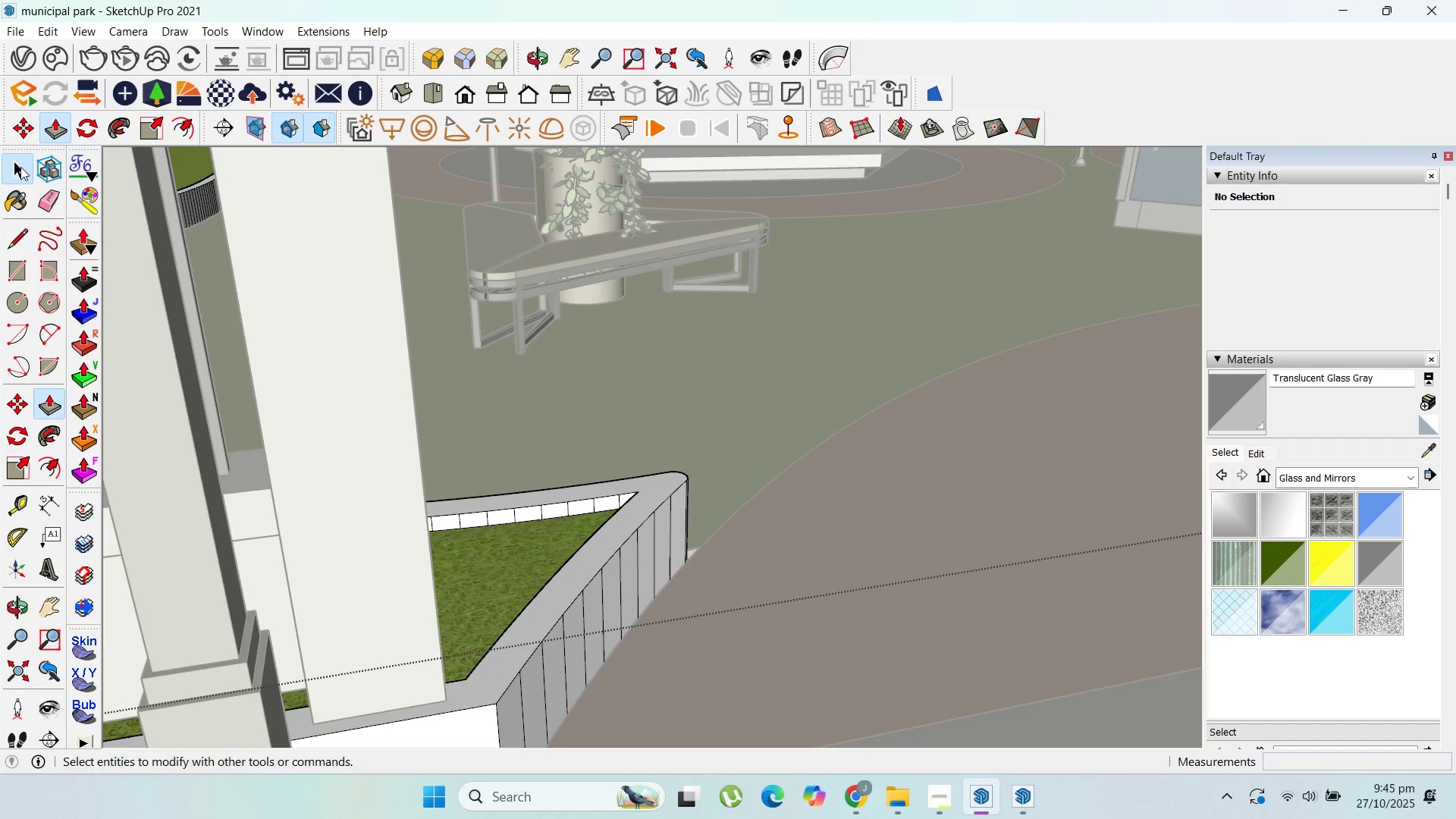 
left_click([19, 166])
 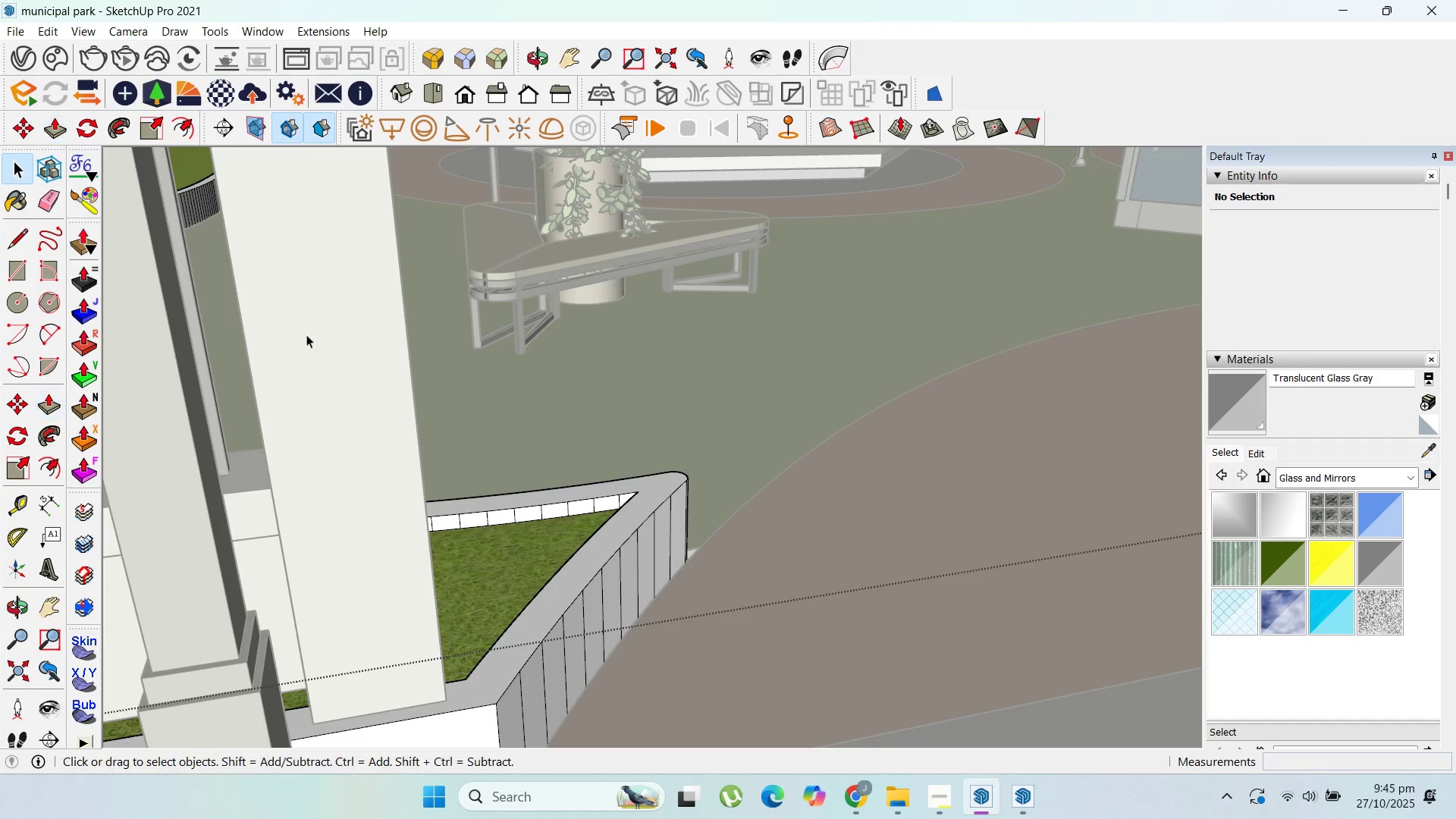 
key(Escape)
 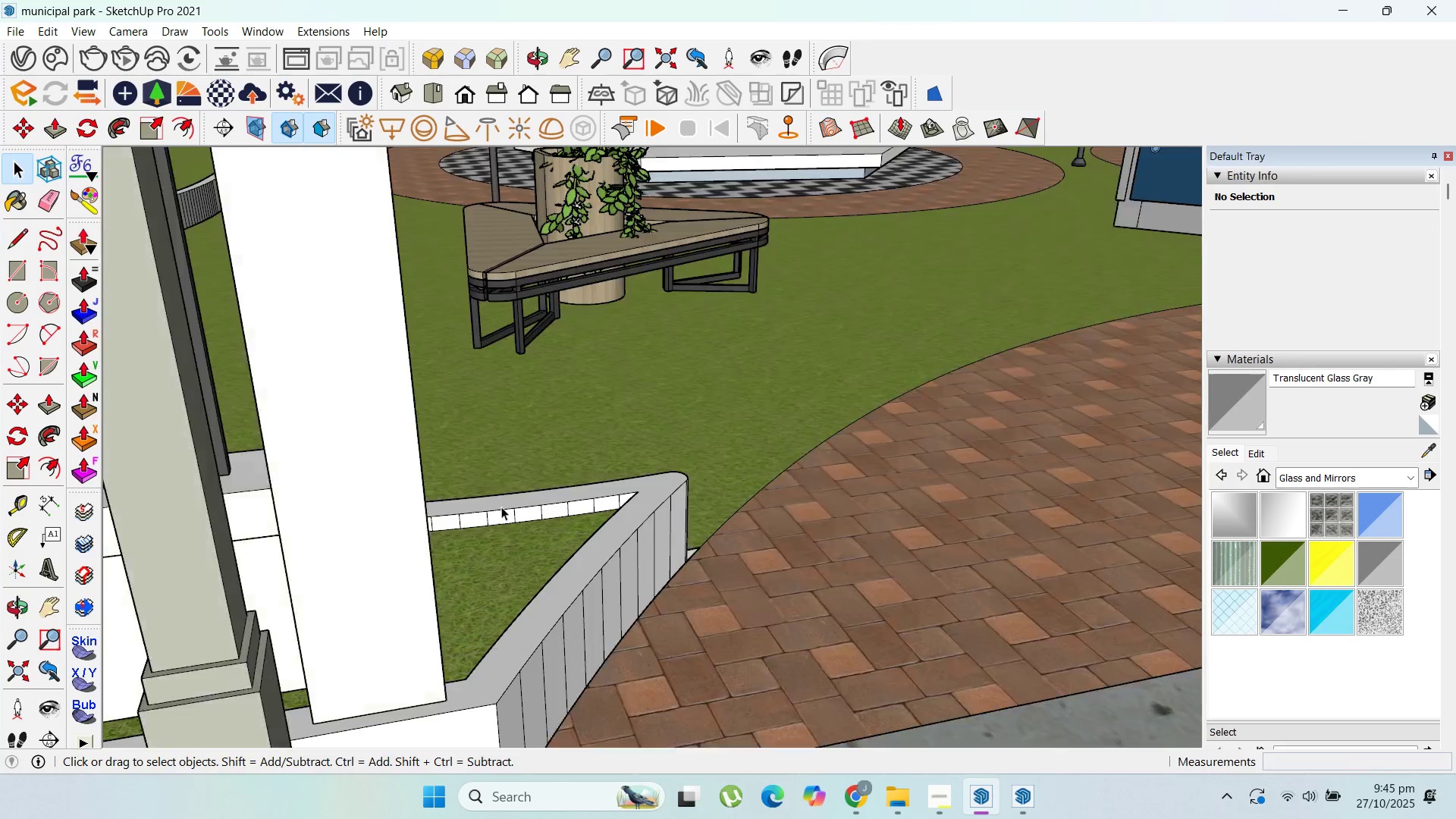 
scroll: coordinate [523, 513], scroll_direction: down, amount: 16.0
 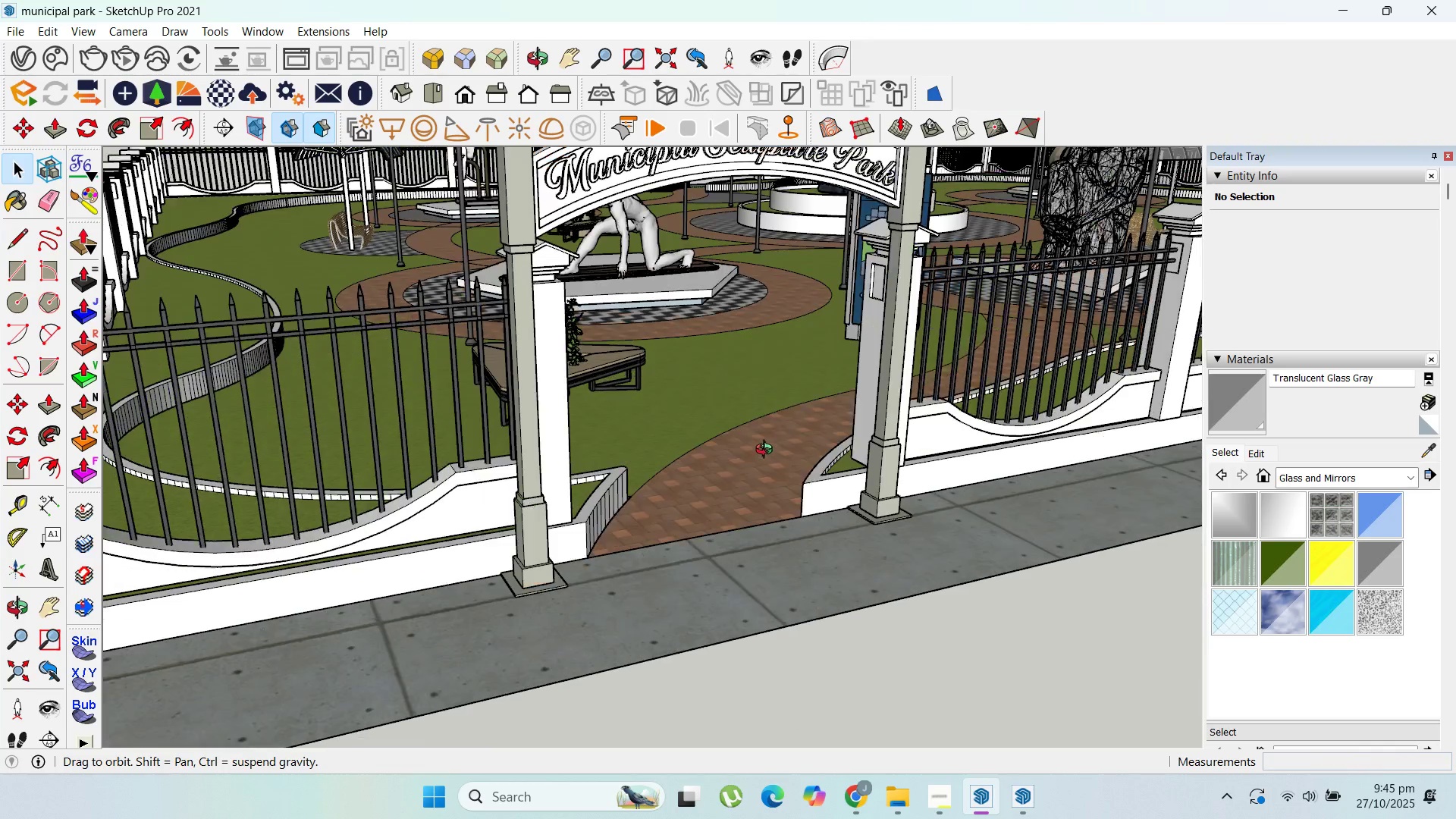 
key(Escape)
 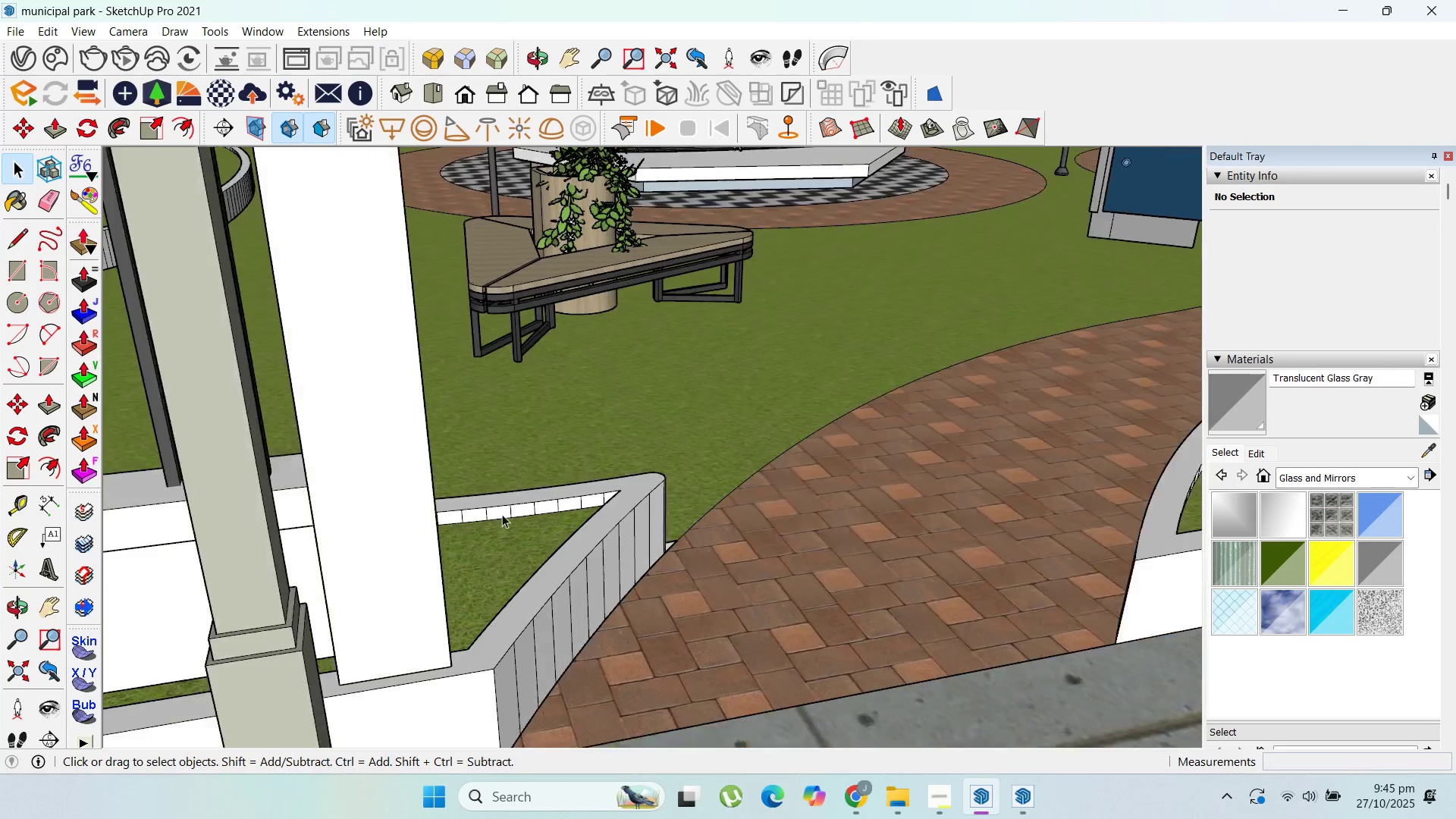 
key(Escape)
 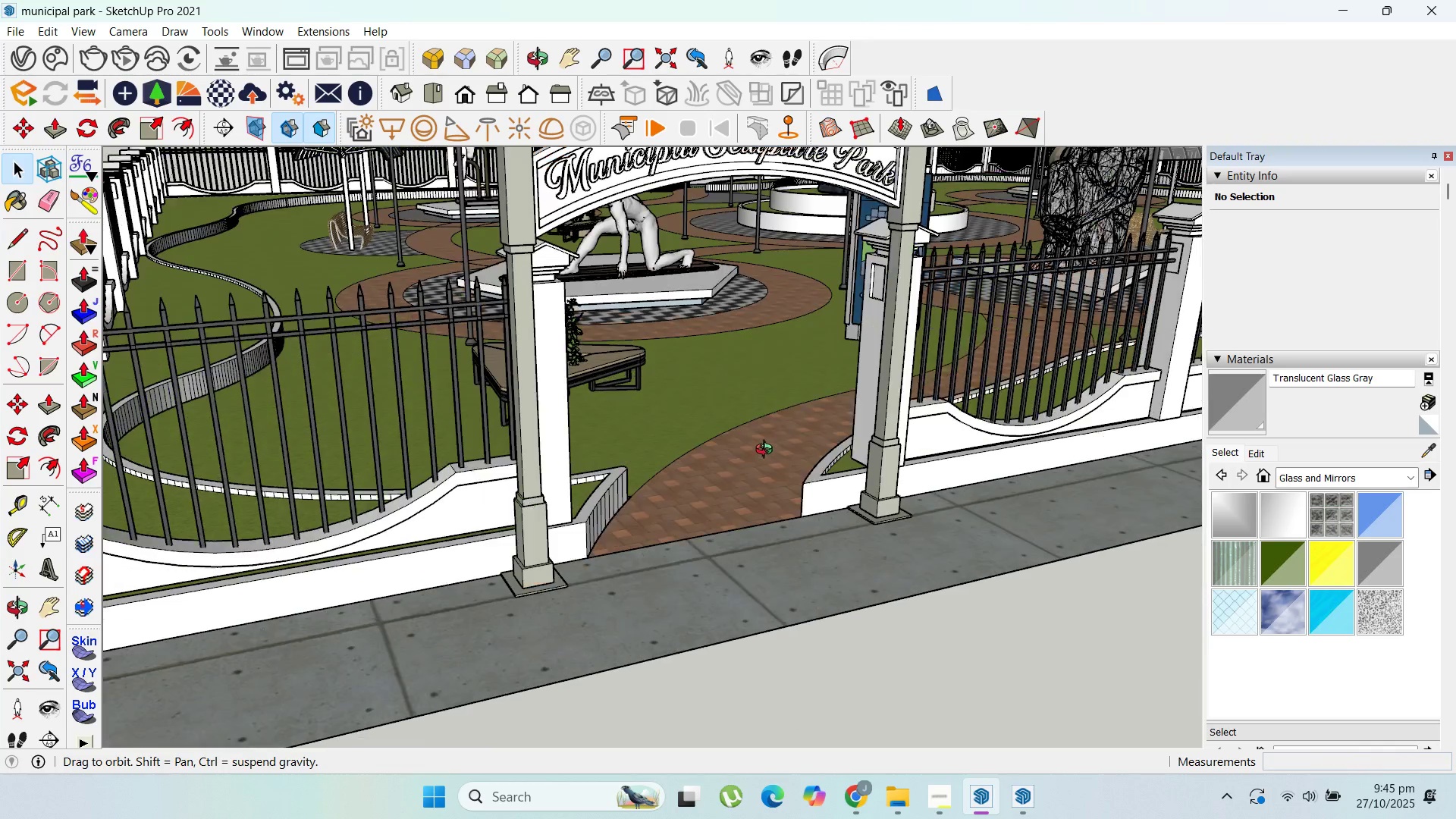 
scroll: coordinate [632, 460], scroll_direction: down, amount: 7.0
 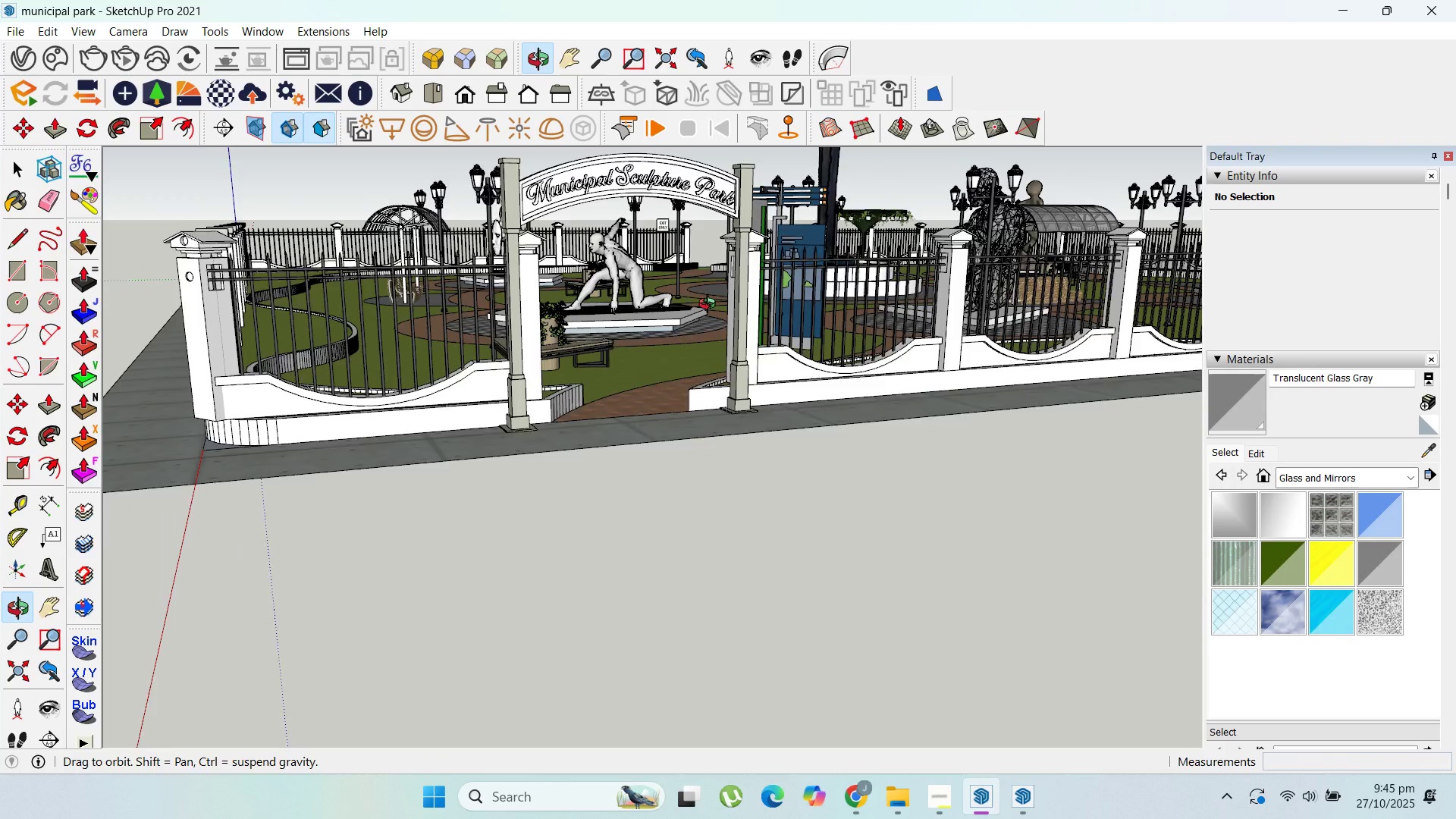 
scroll: coordinate [756, 259], scroll_direction: up, amount: 27.0
 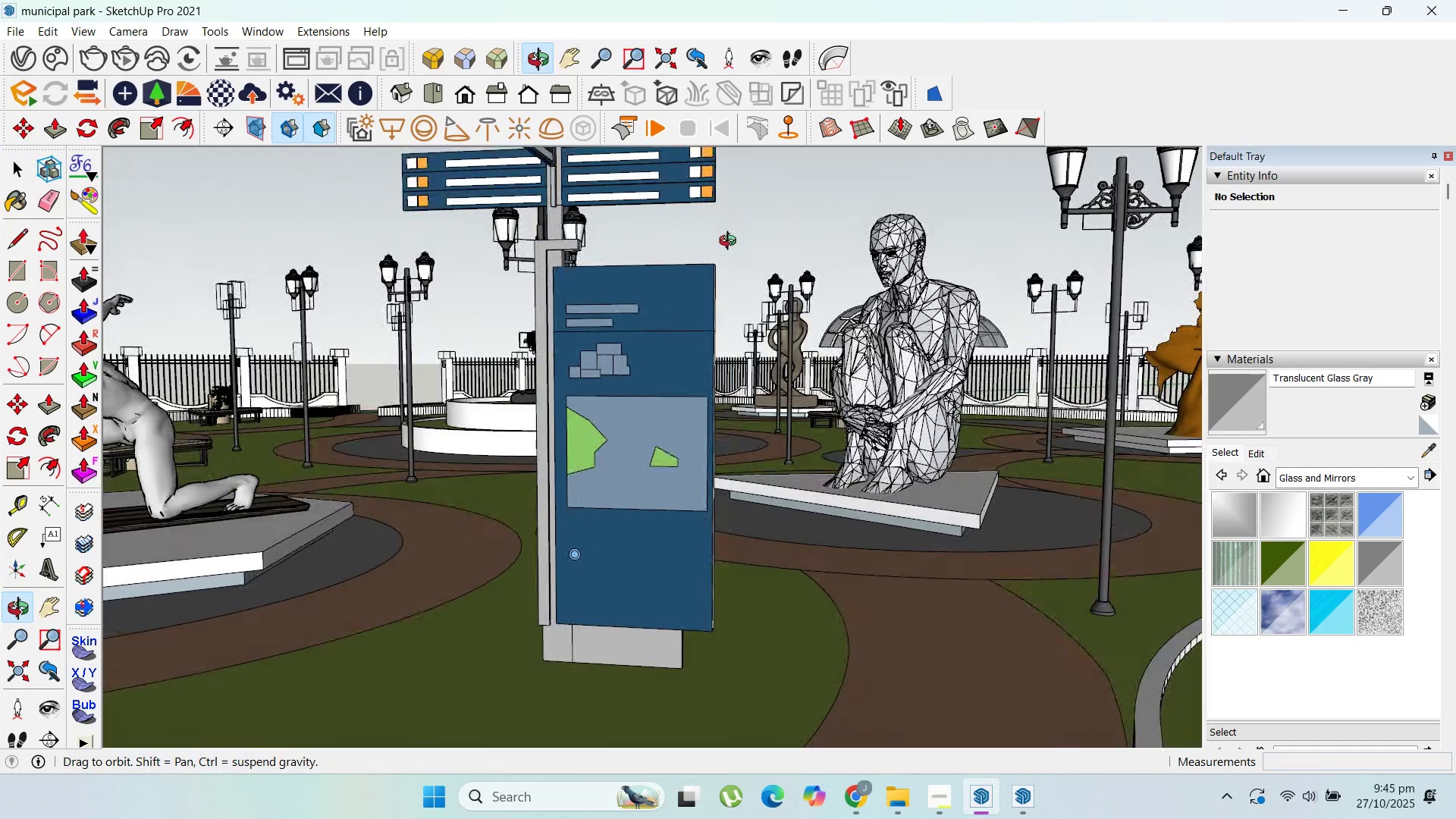 
scroll: coordinate [717, 323], scroll_direction: down, amount: 21.0
 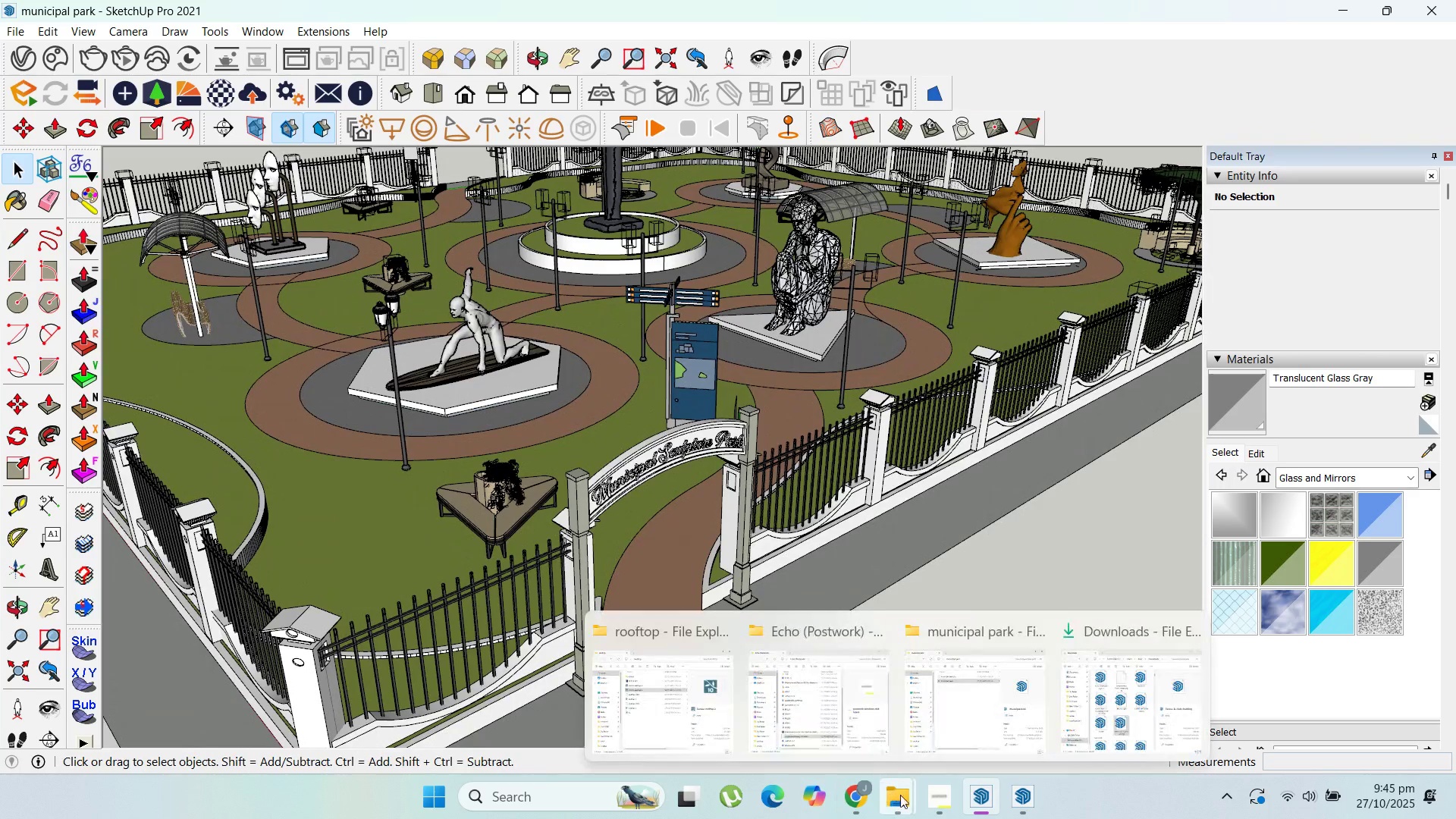 
left_click([930, 798])